 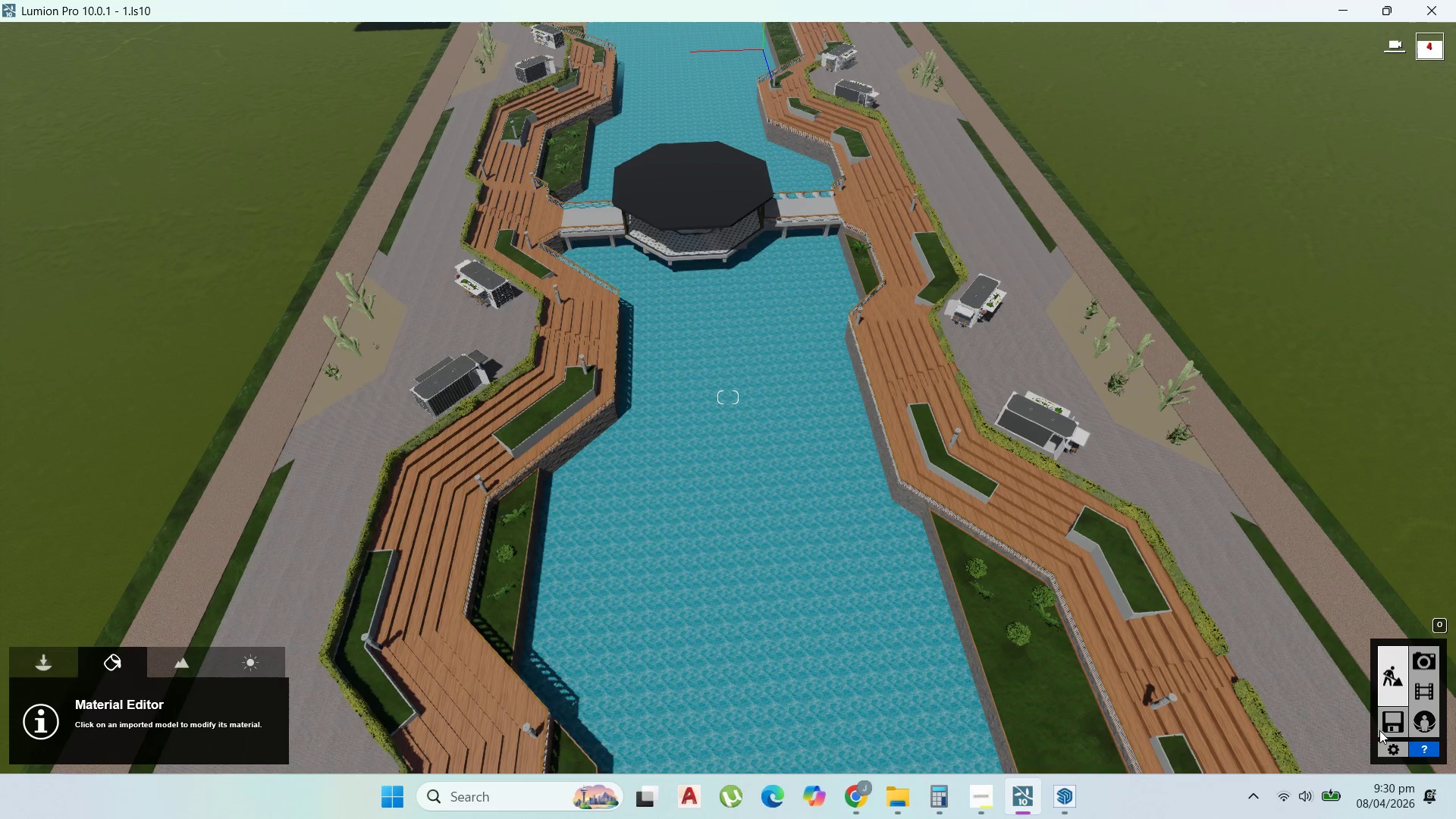 
double_click([1422, 663])
 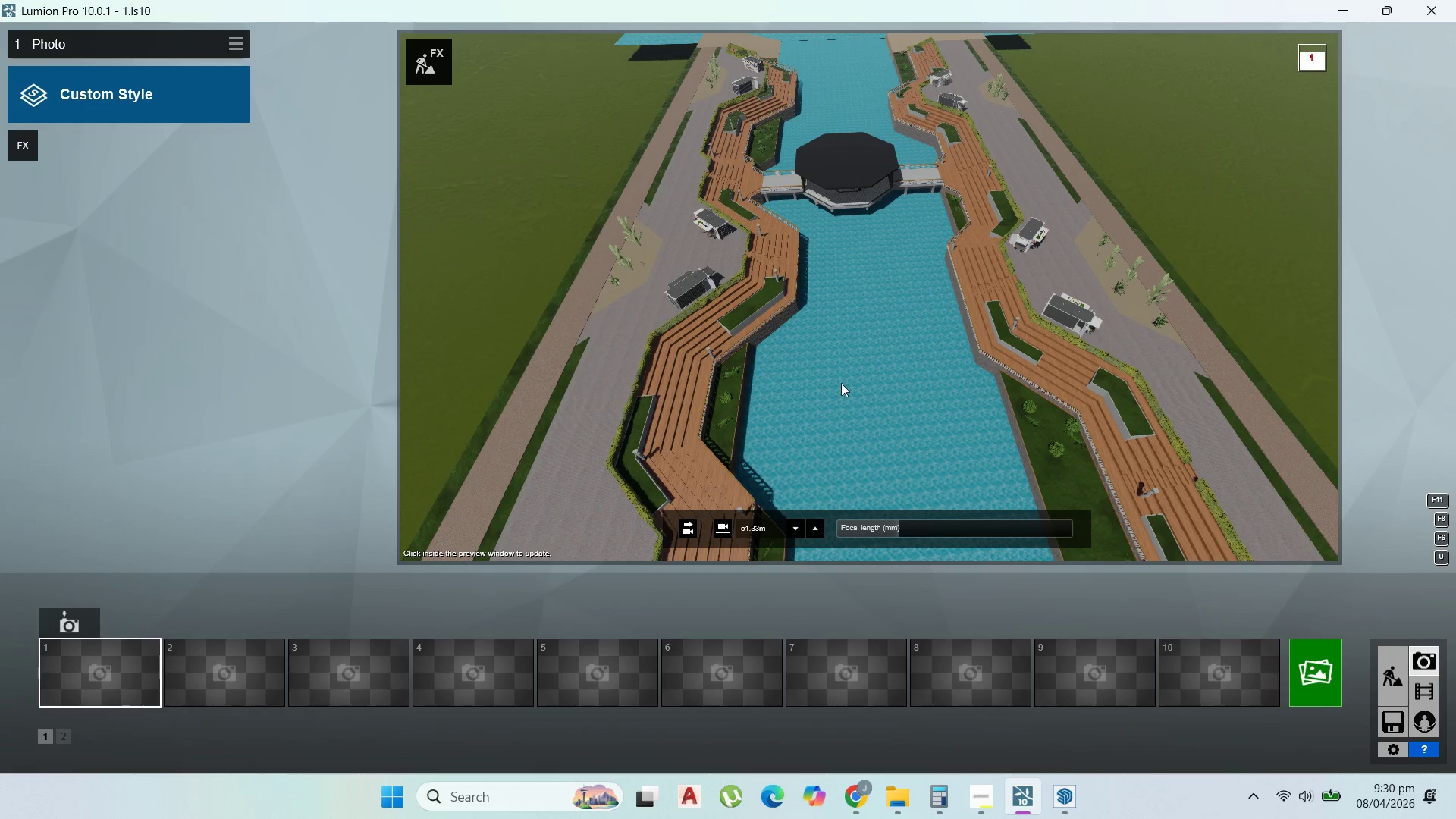 
wait(9.2)
 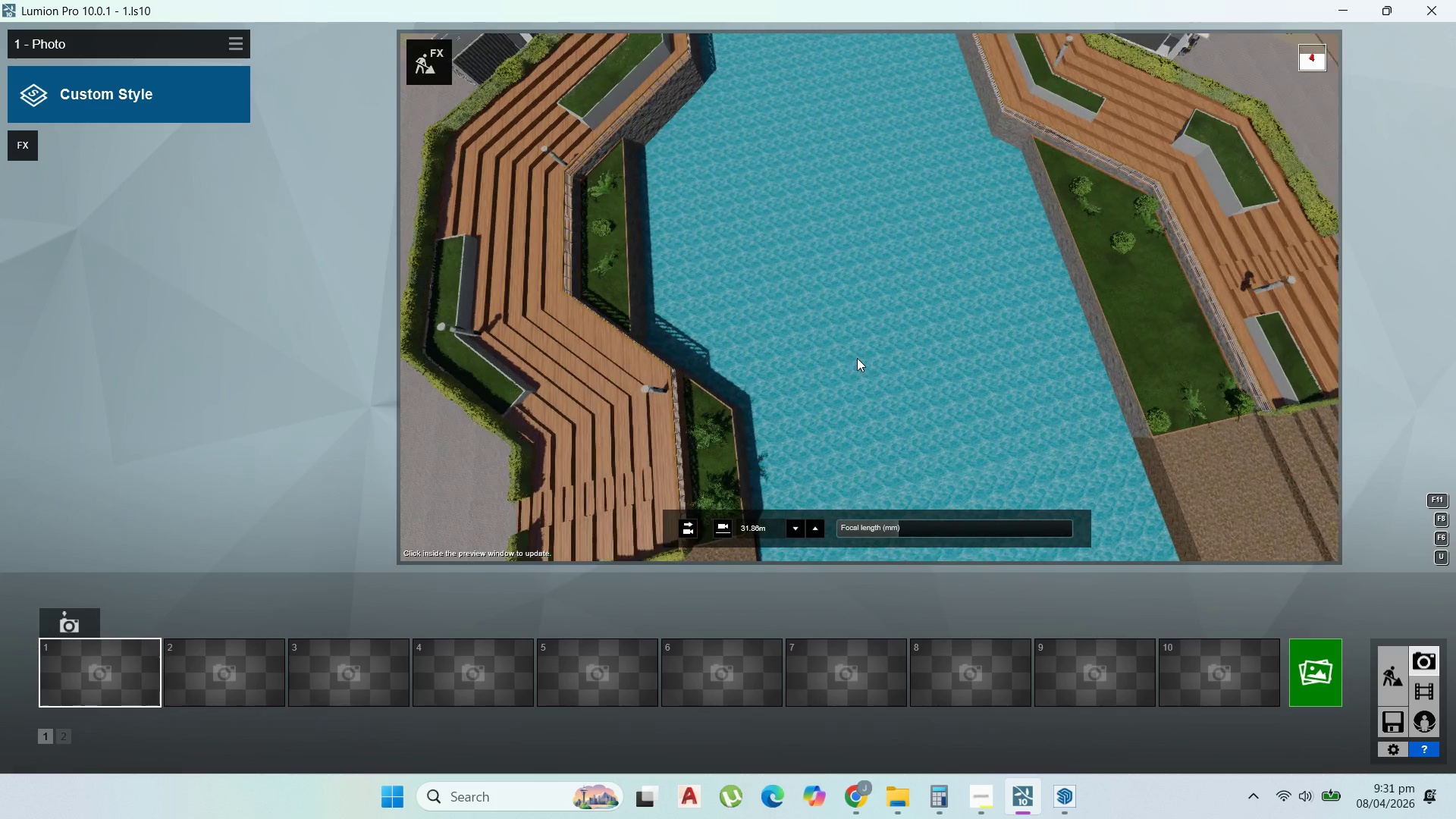 
hold_key(key=A, duration=1.53)
 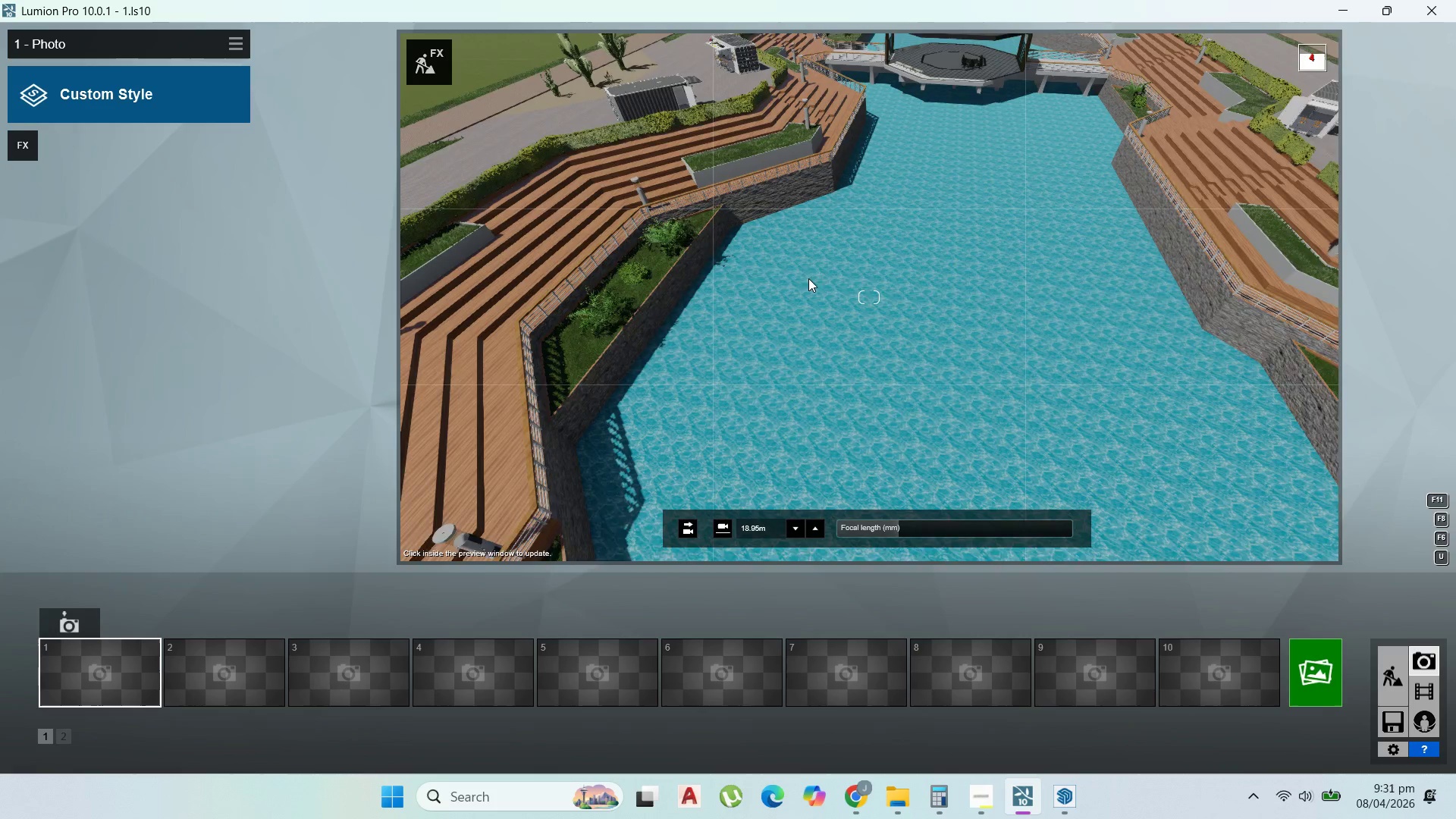 
scroll: coordinate [861, 356], scroll_direction: up, amount: 18.0
 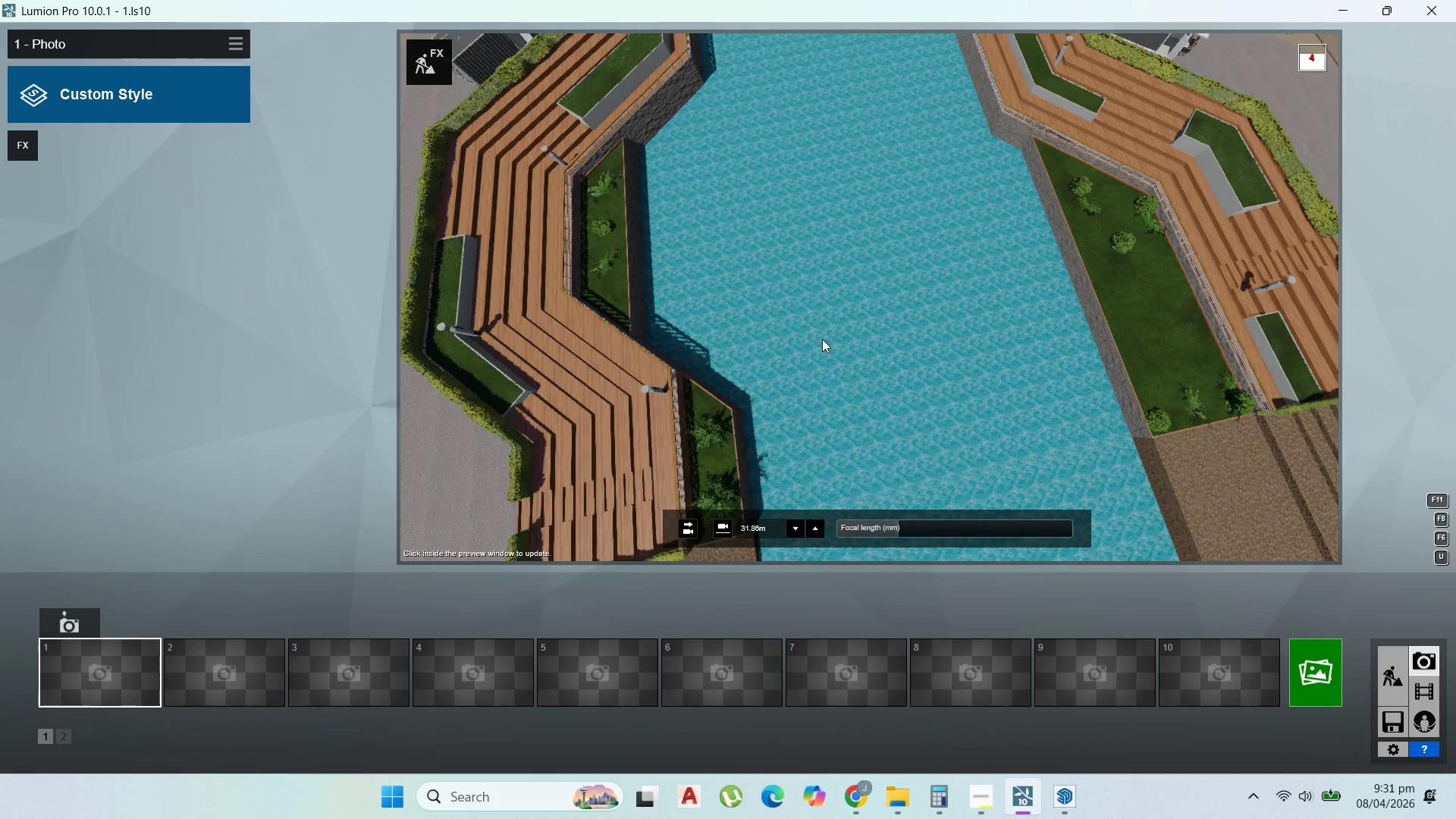 
type(SW)
 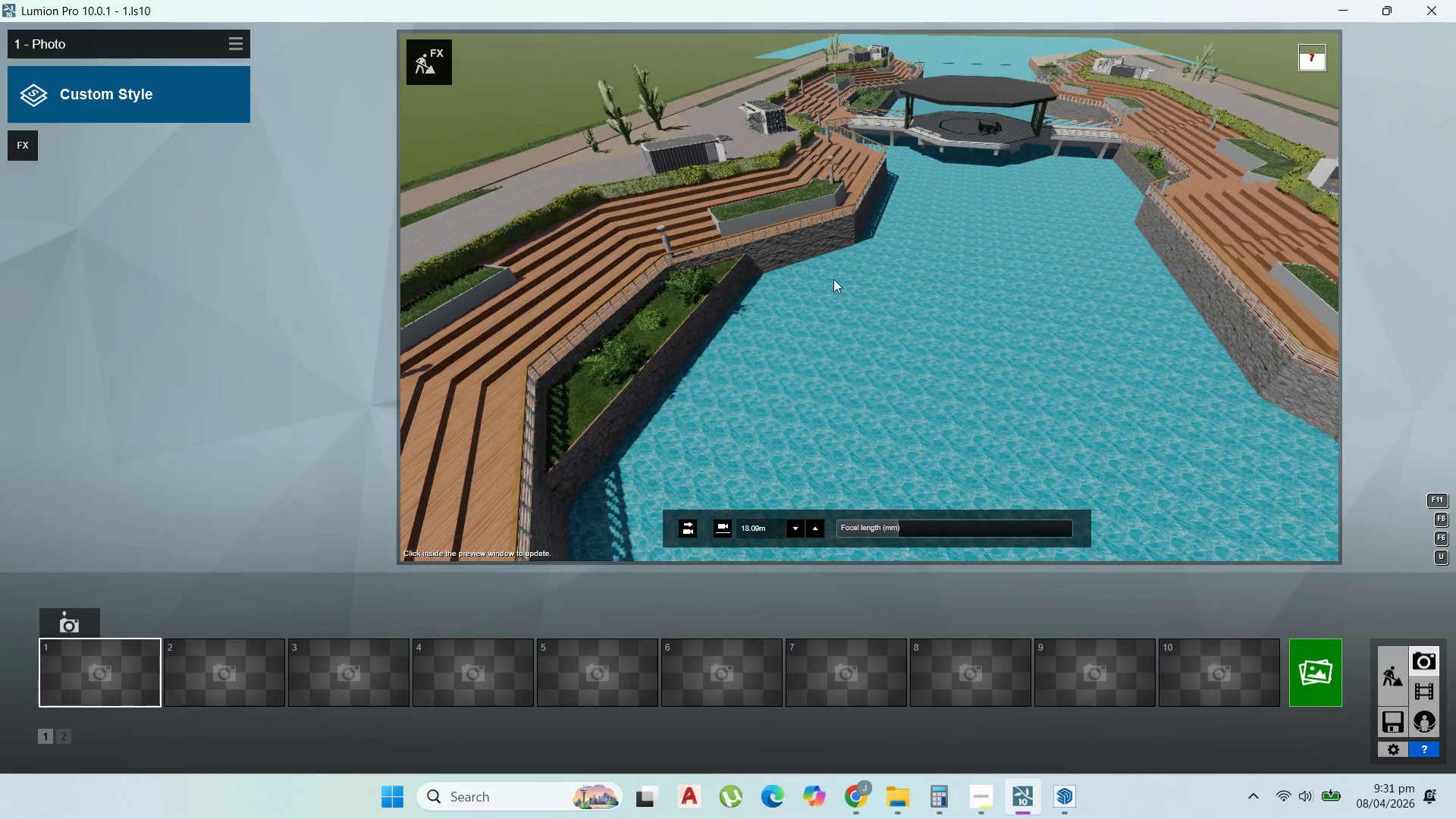 
hold_key(key=D, duration=11.72)
 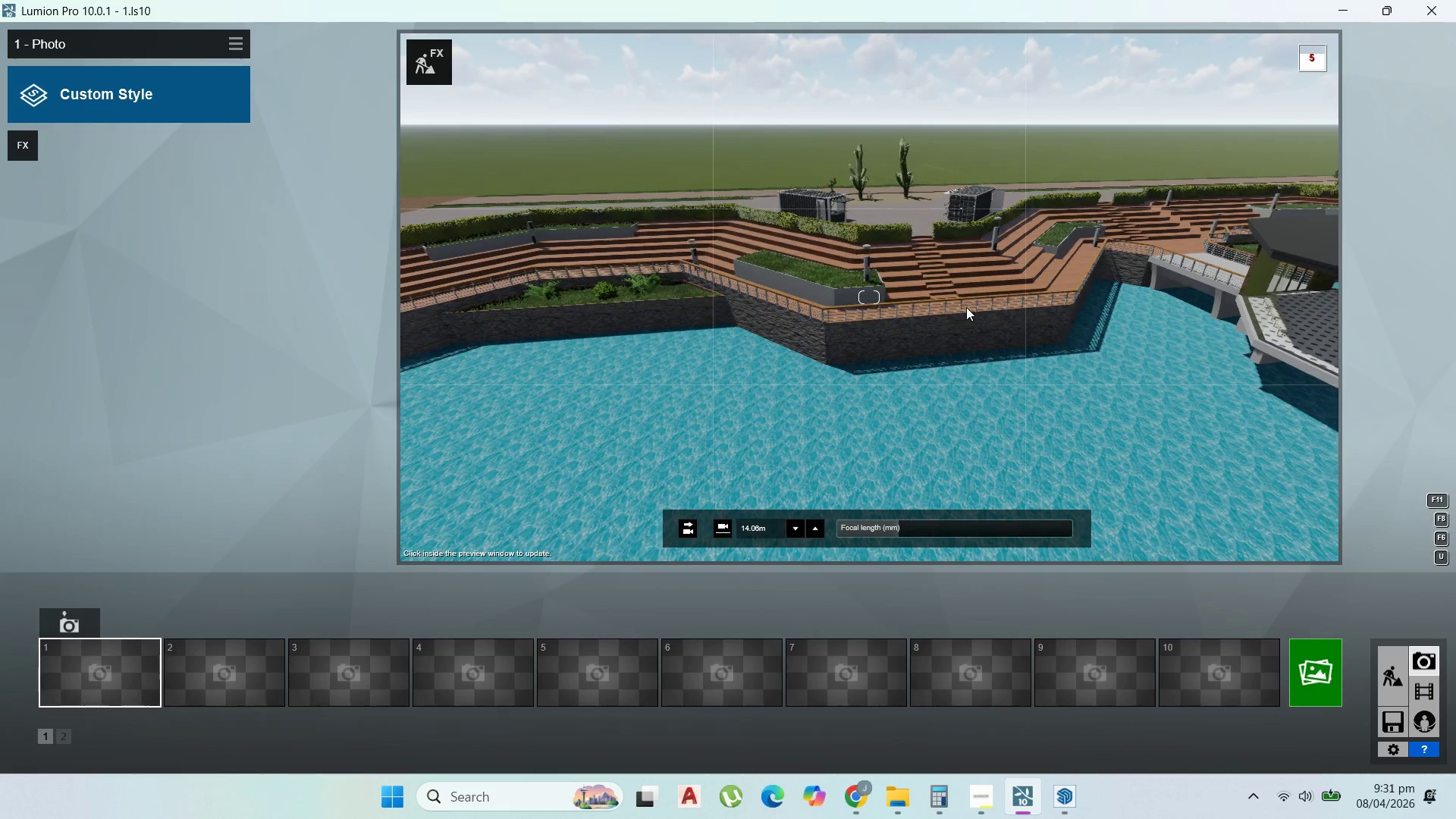 
scroll: coordinate [839, 280], scroll_direction: up, amount: 6.0
 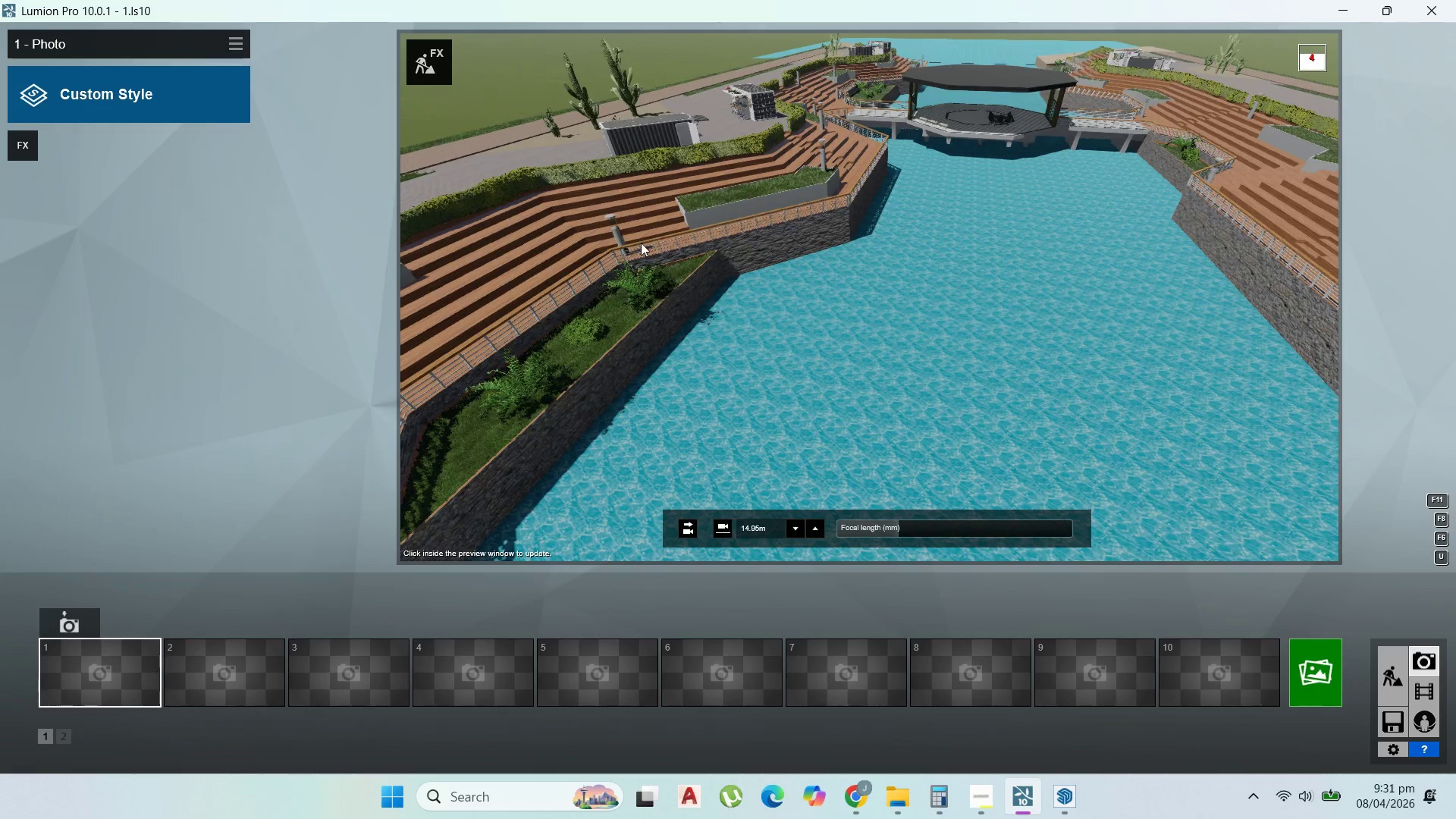 
hold_key(key=S, duration=0.52)
 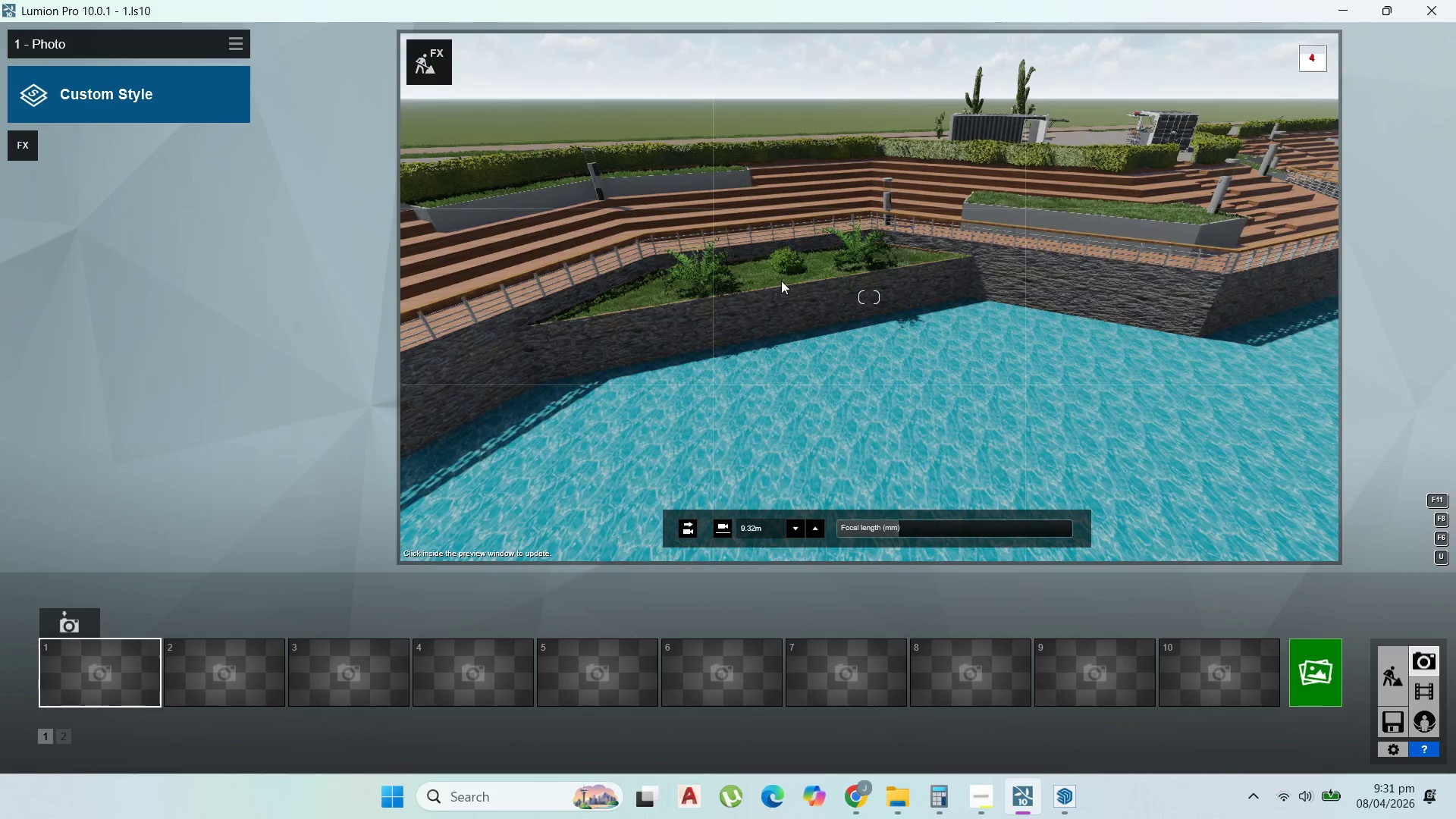 
scroll: coordinate [812, 284], scroll_direction: down, amount: 8.0
 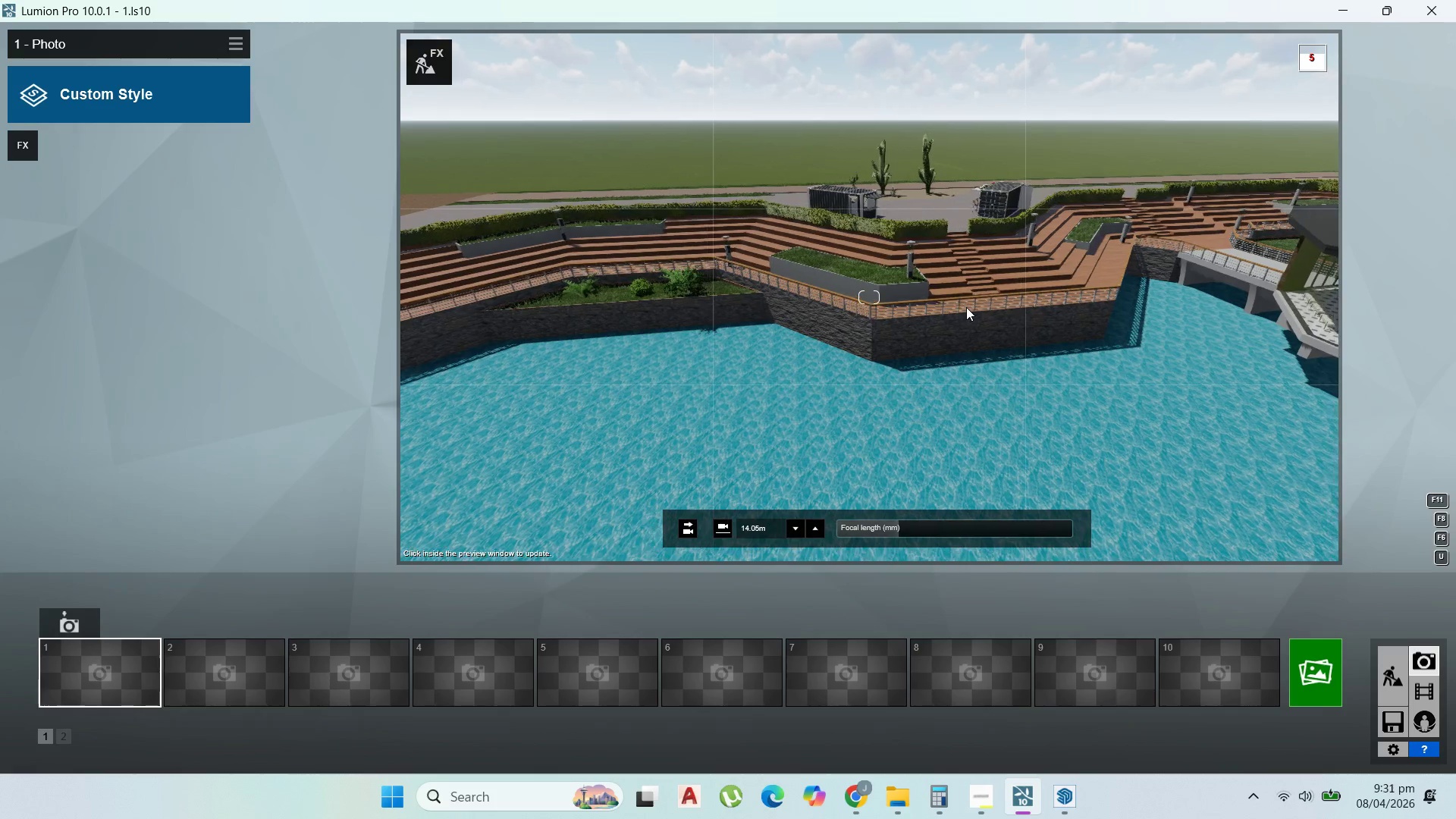 
hold_key(key=Q, duration=1.34)
 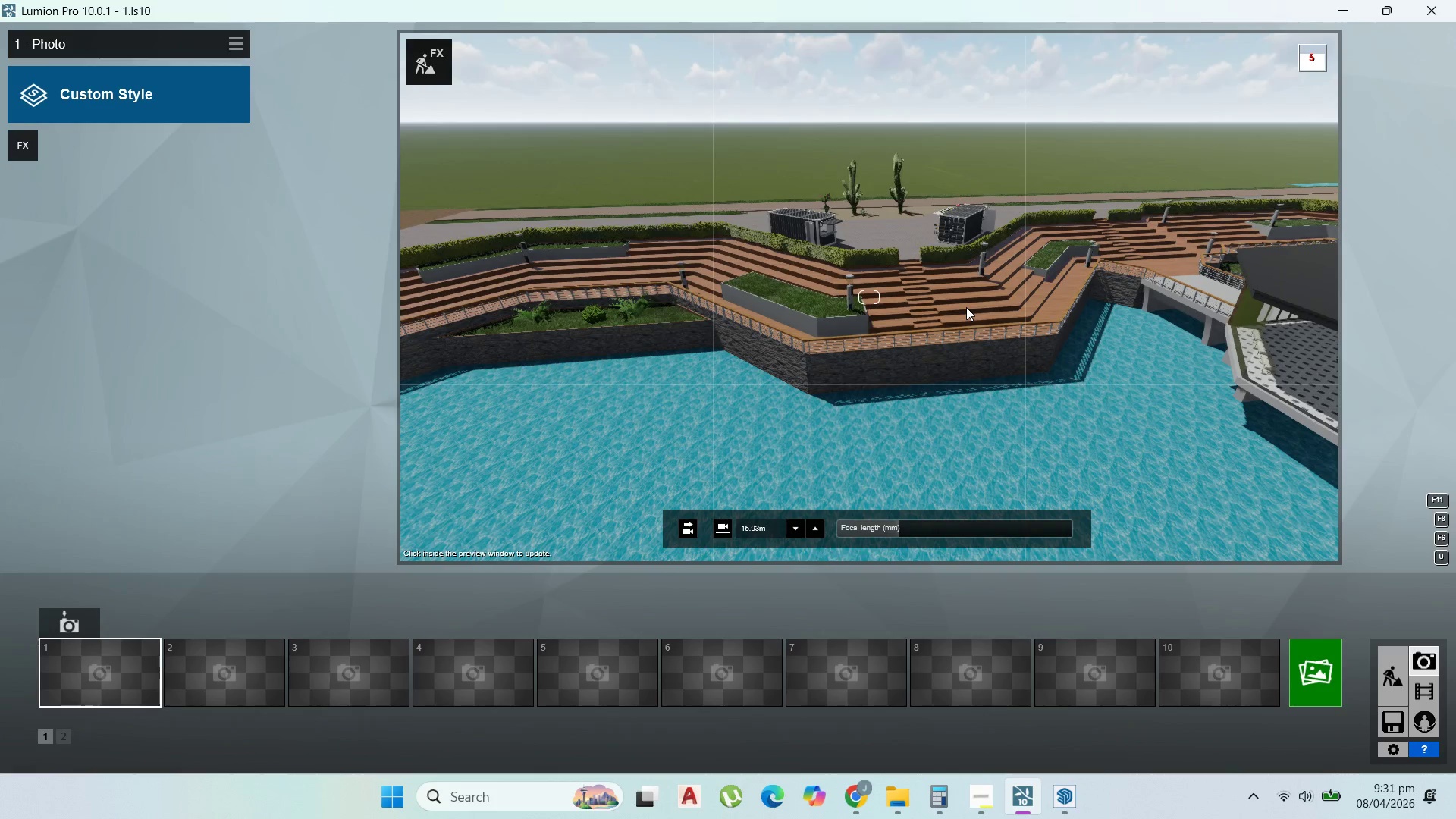 
hold_key(key=D, duration=0.61)
 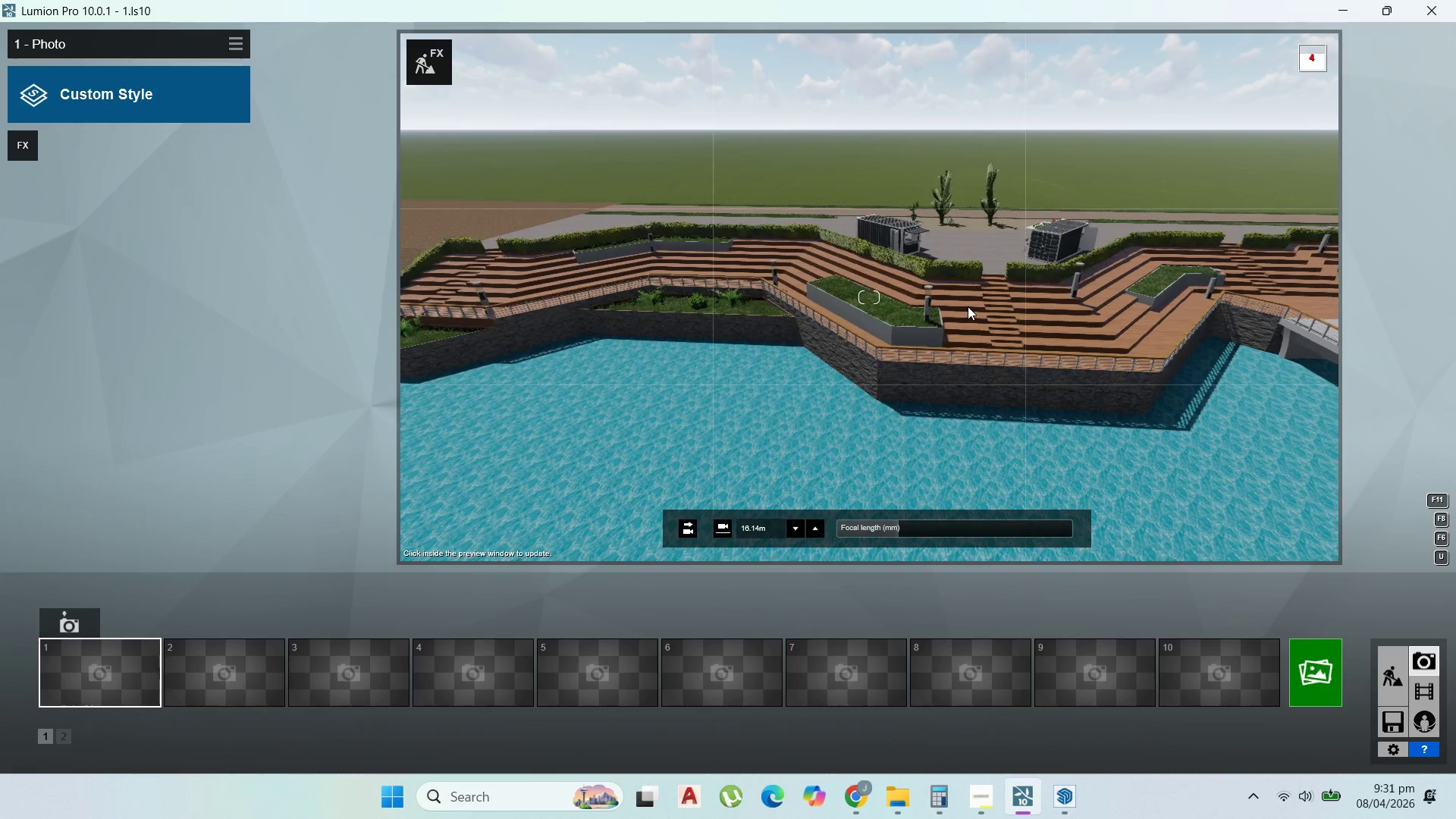 
hold_key(key=S, duration=3.58)
 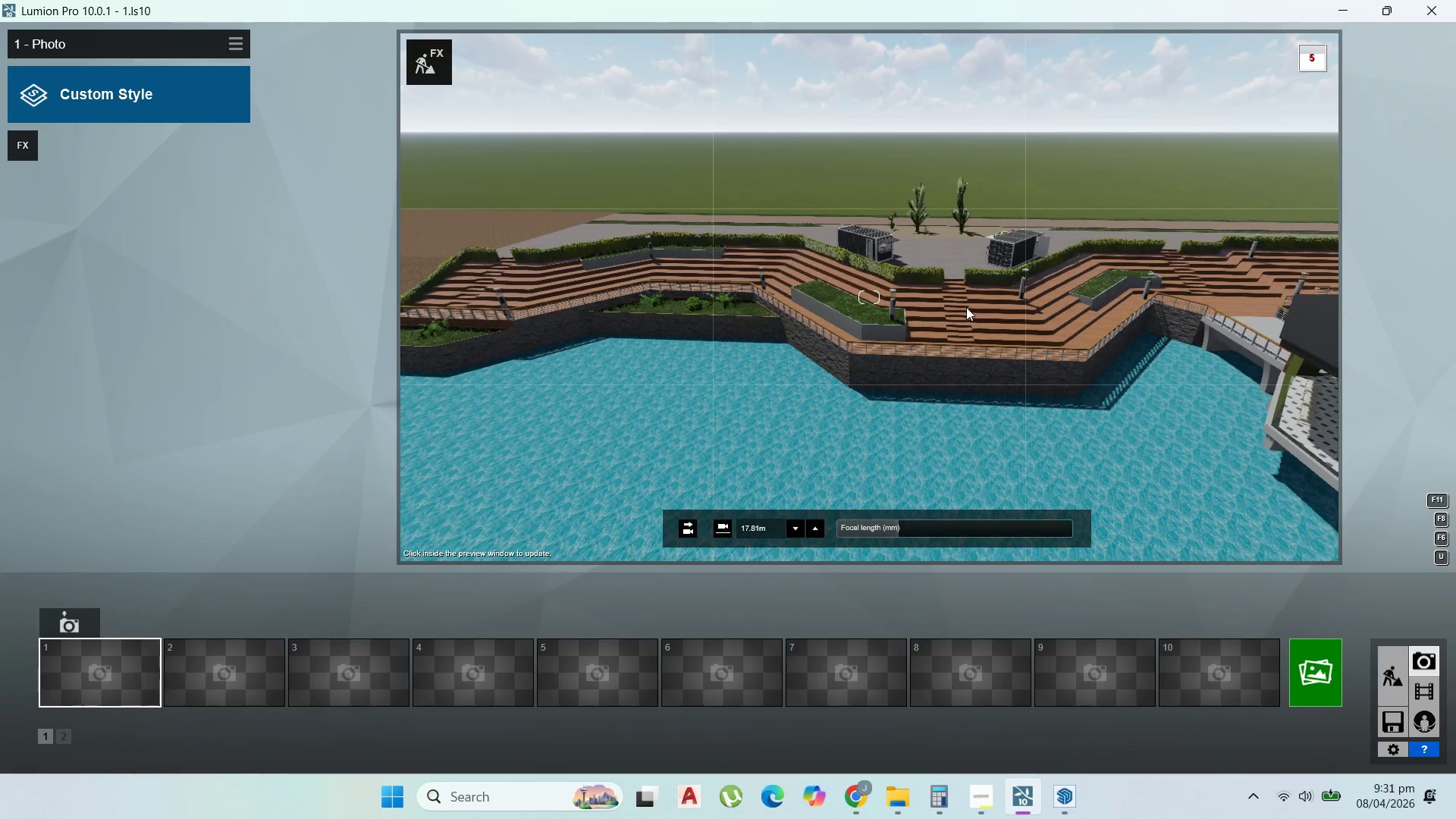 
hold_key(key=D, duration=1.09)
 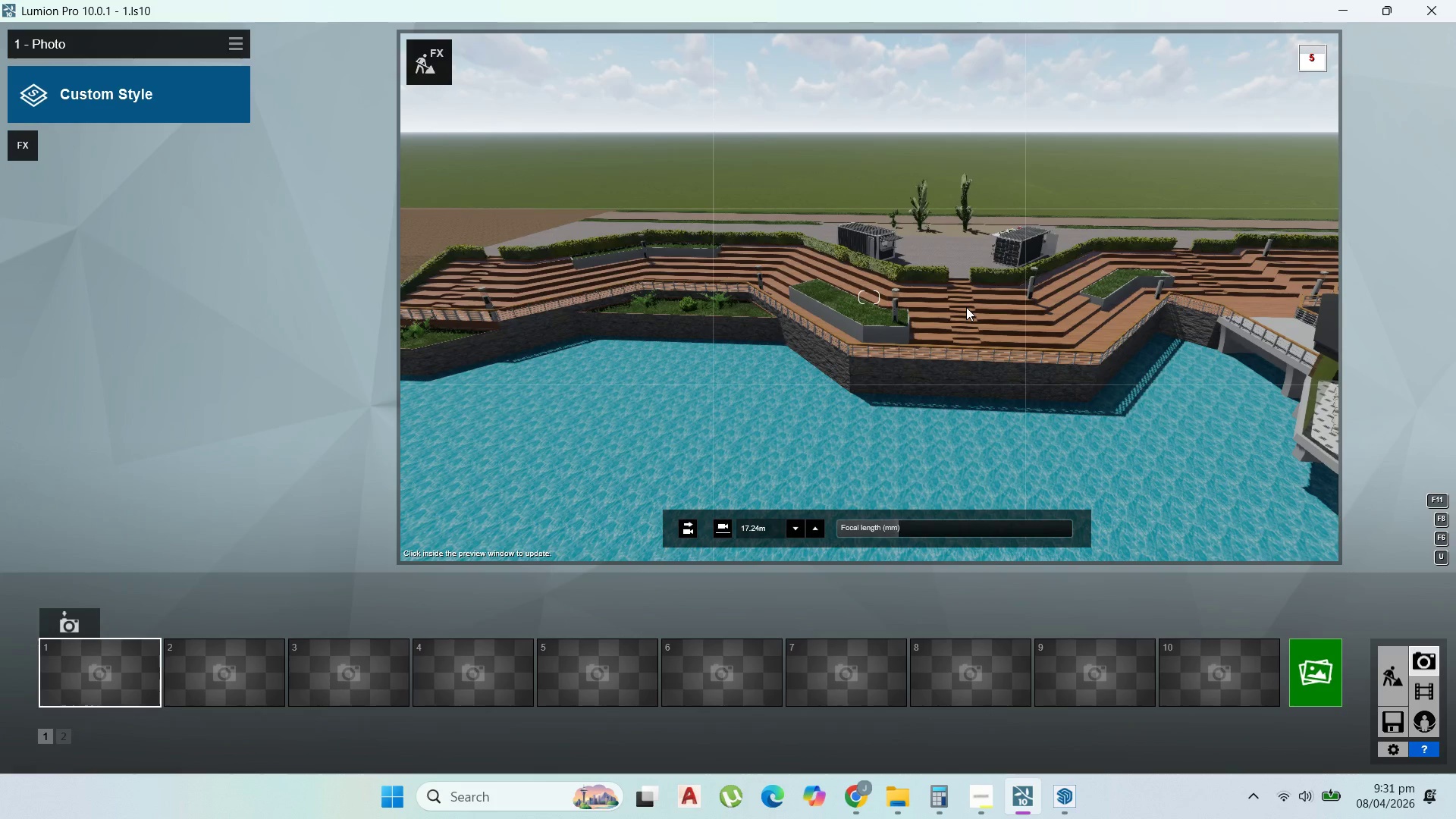 
hold_key(key=Q, duration=1.5)
 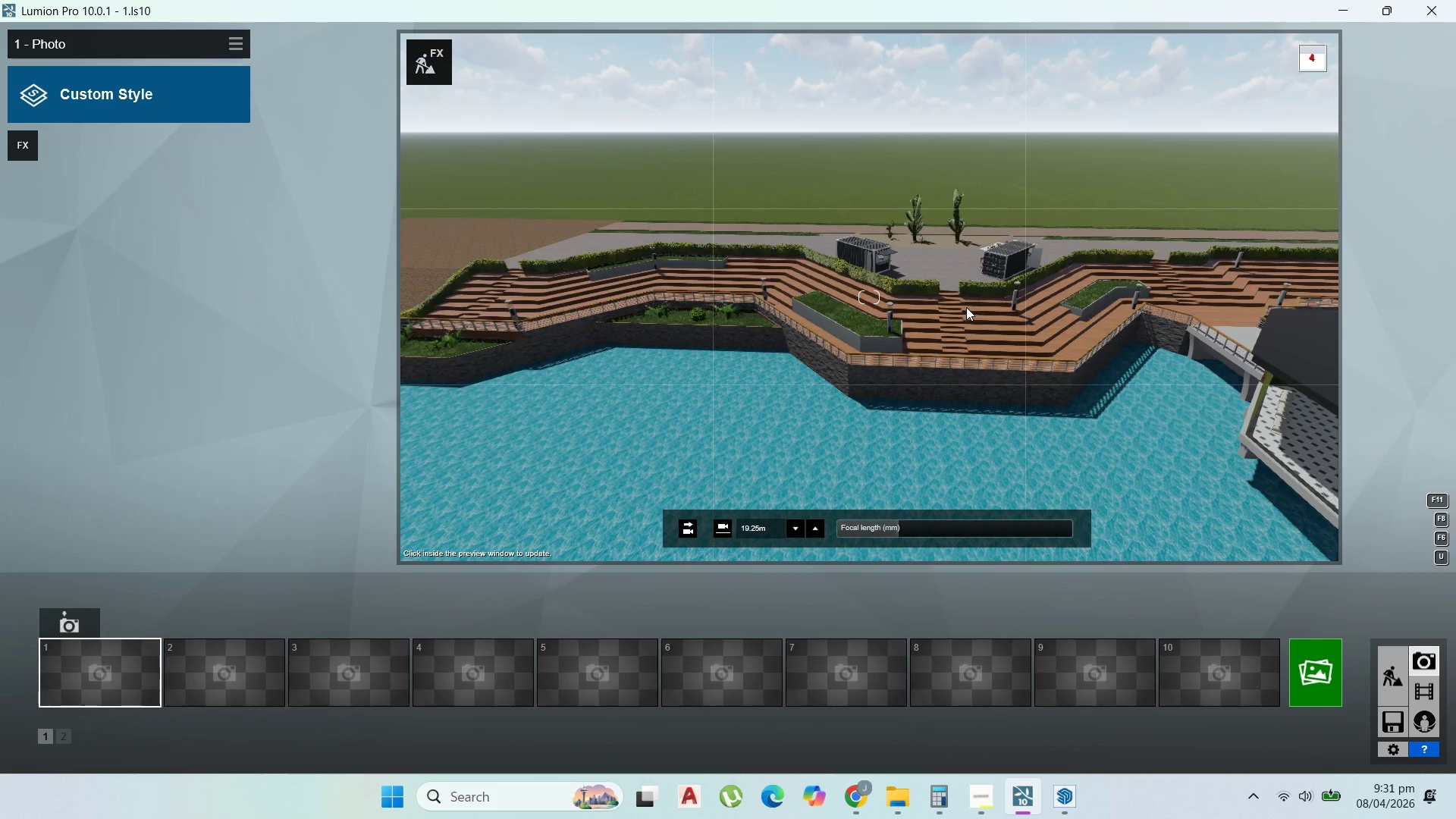 
hold_key(key=E, duration=1.53)
 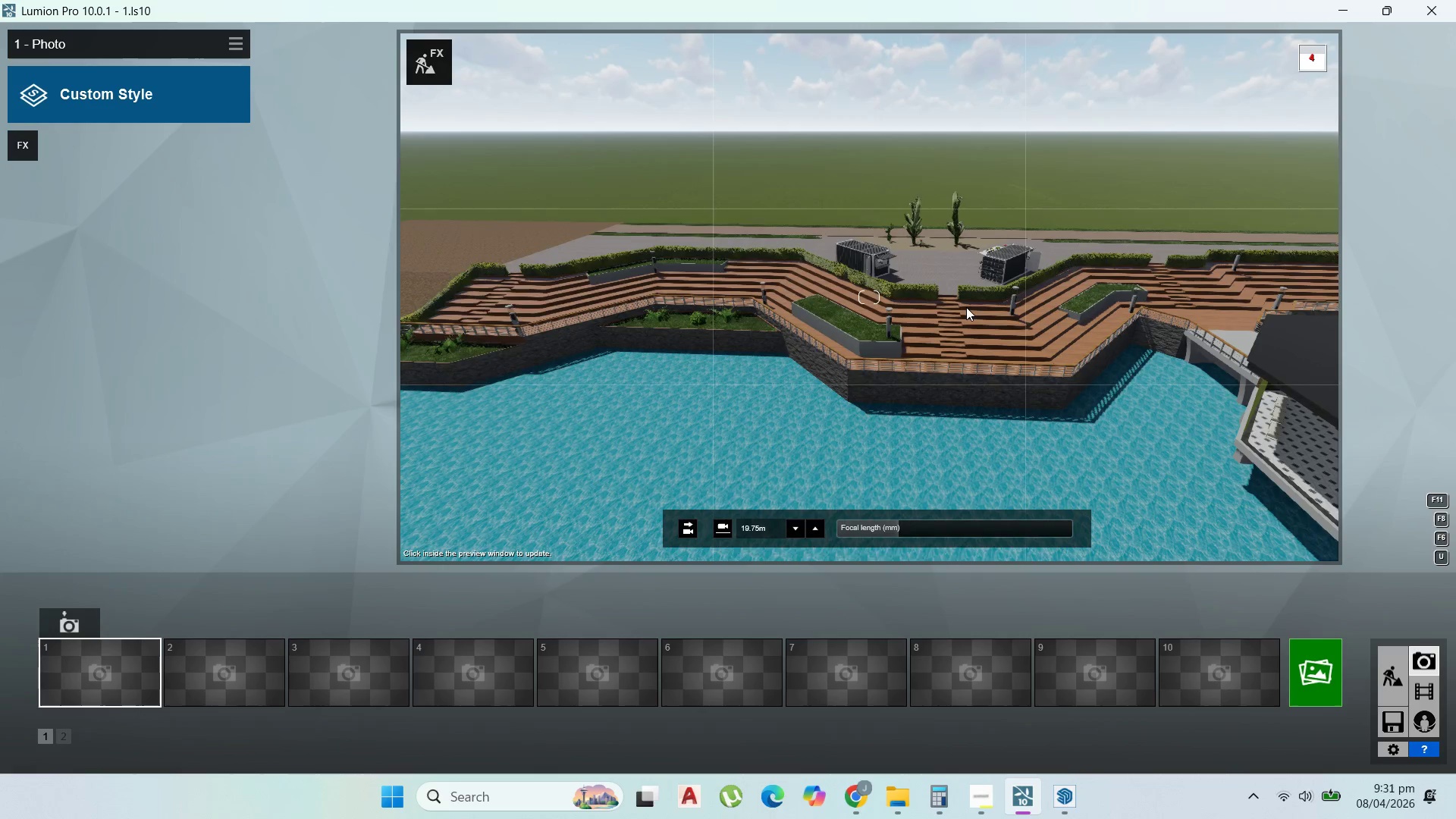 
hold_key(key=E, duration=1.5)
 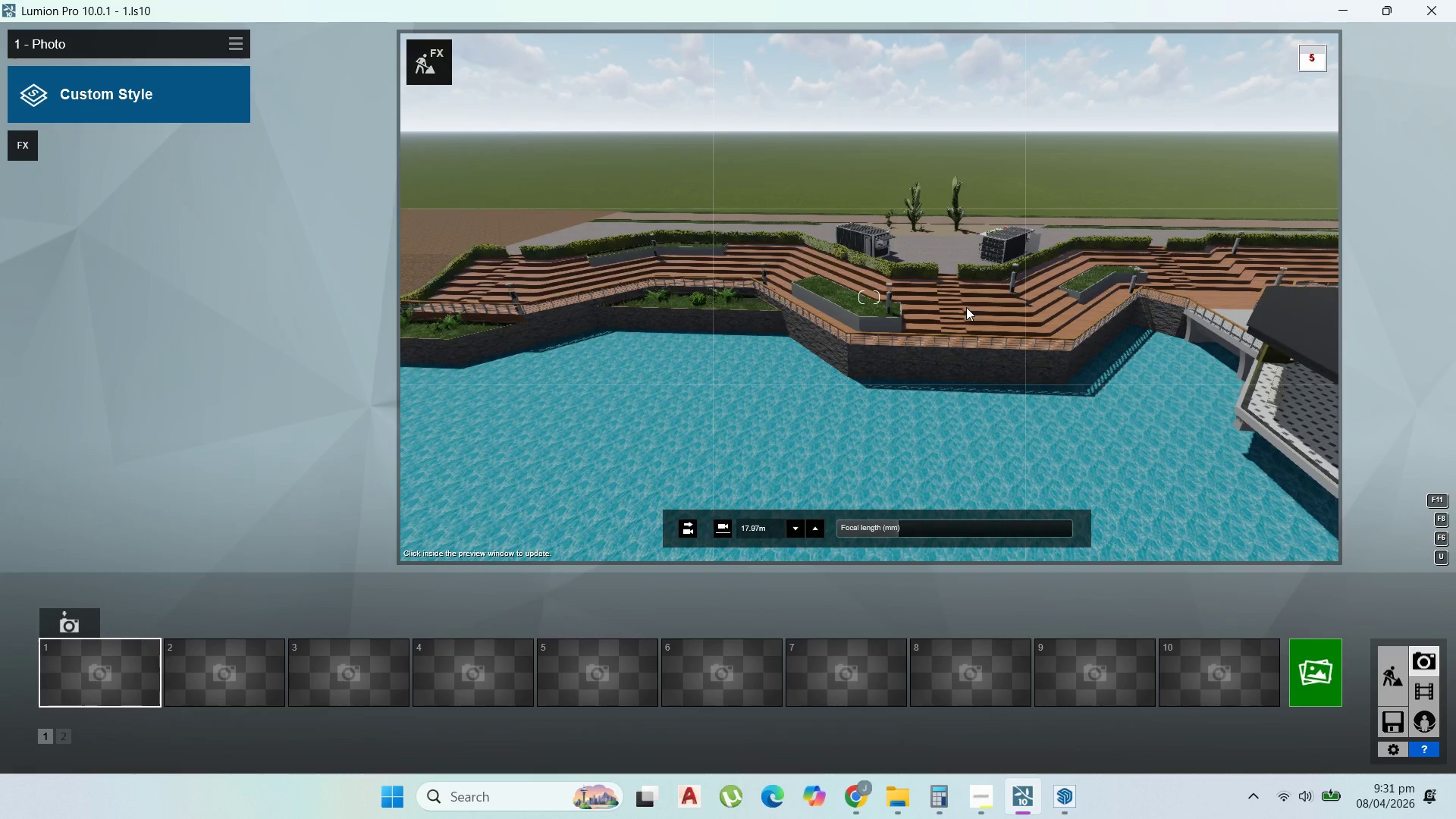 
hold_key(key=E, duration=1.52)
 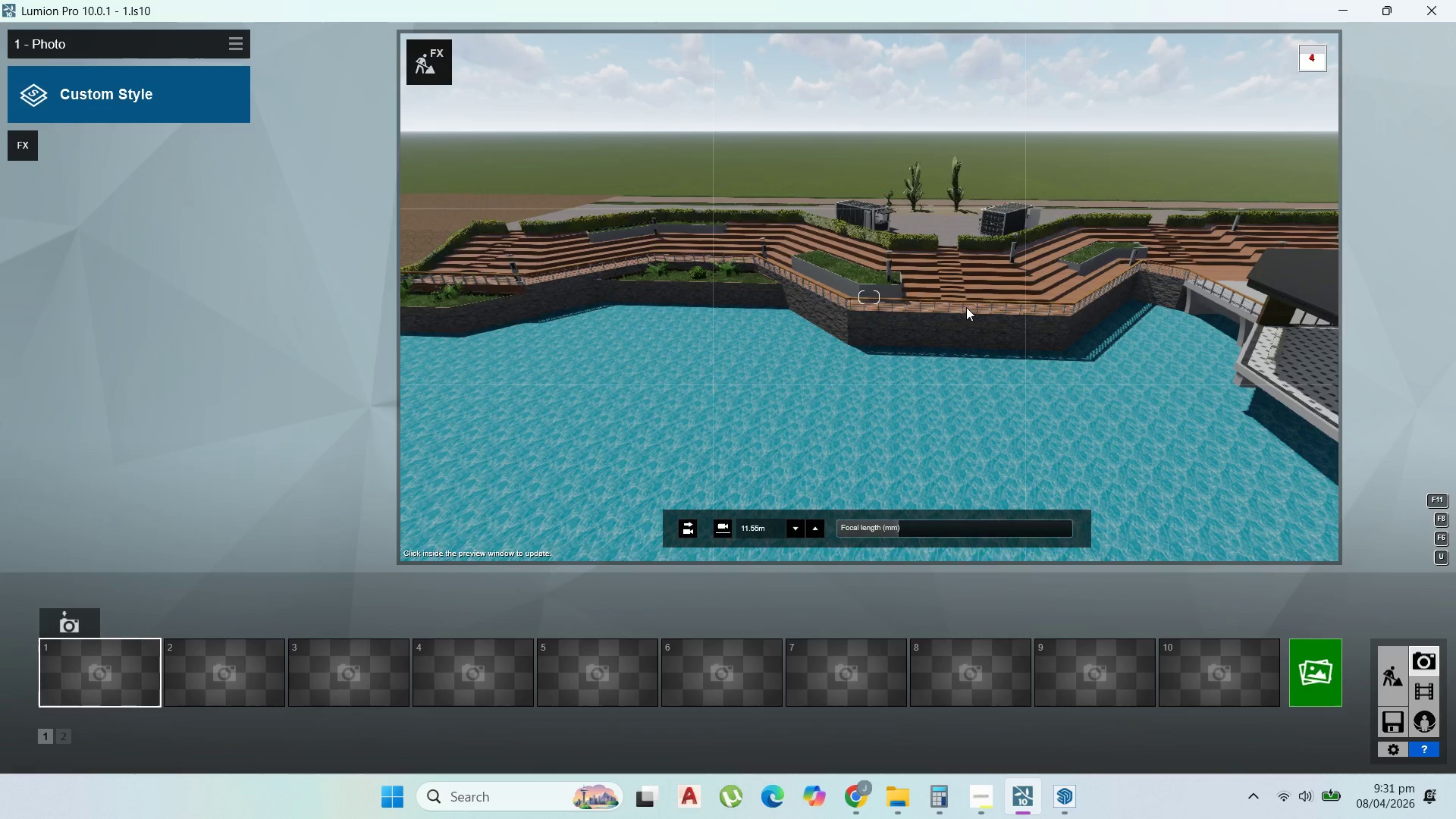 
hold_key(key=E, duration=1.5)
 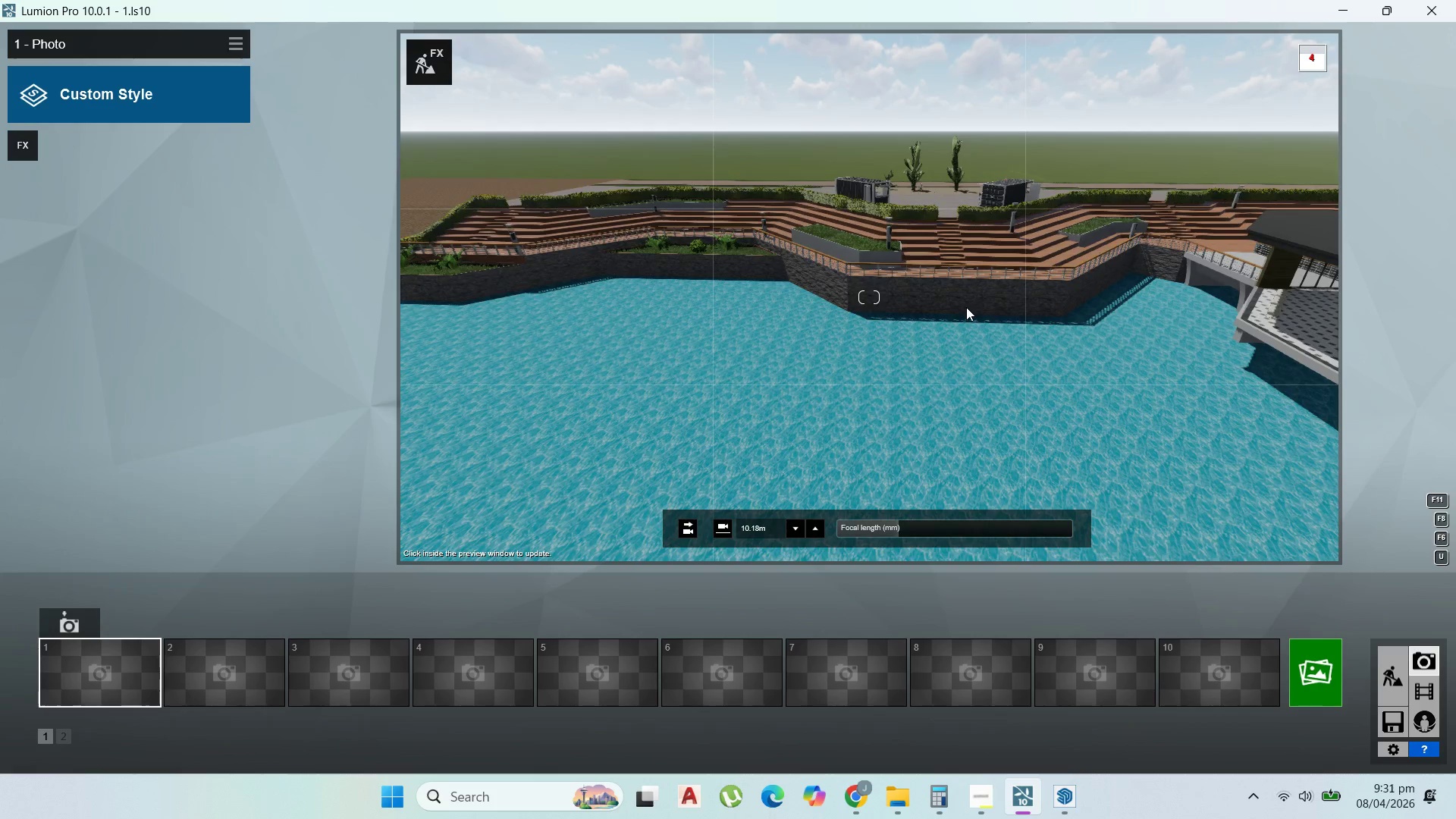 
hold_key(key=E, duration=1.5)
 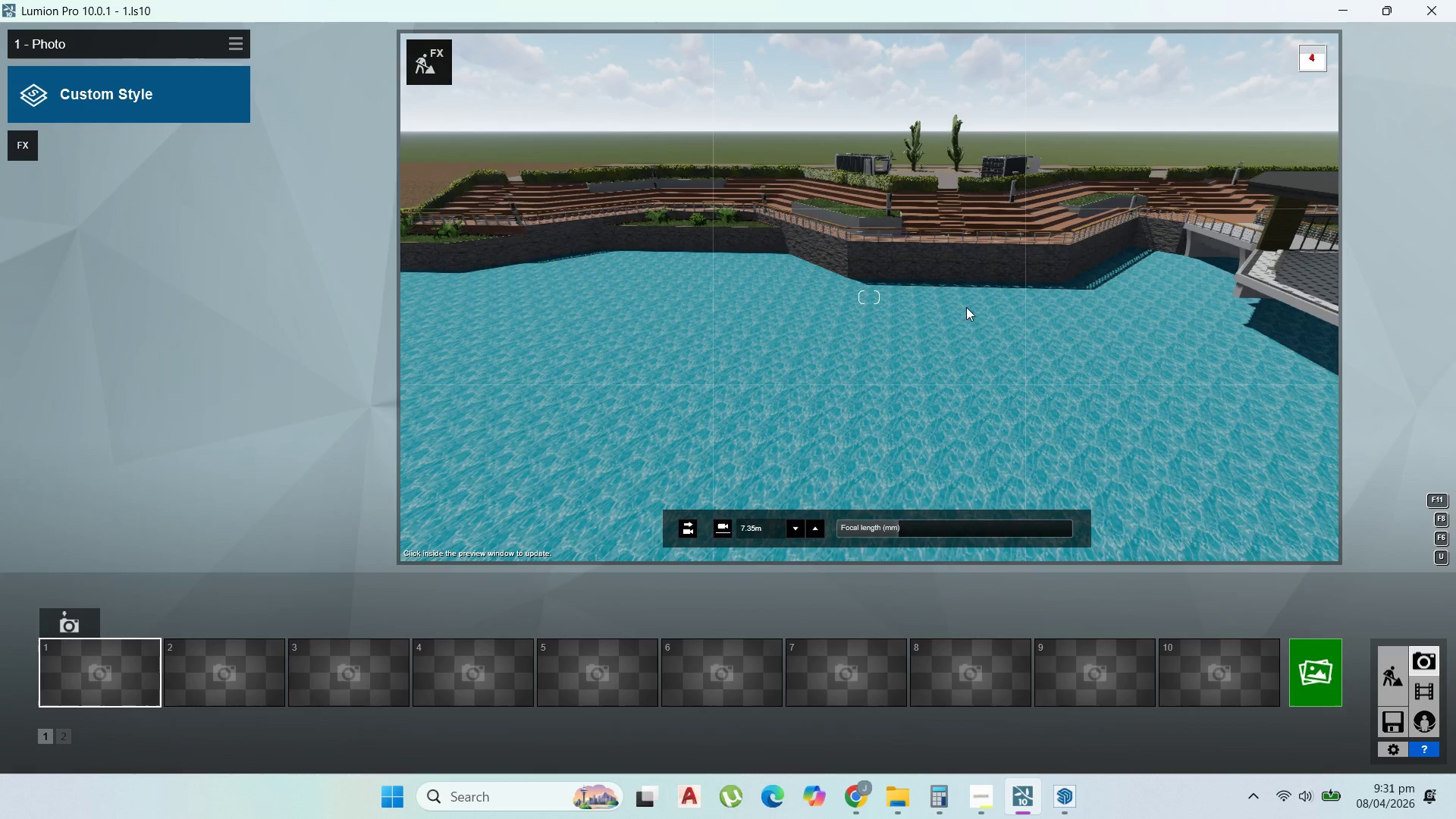 
hold_key(key=E, duration=0.7)
 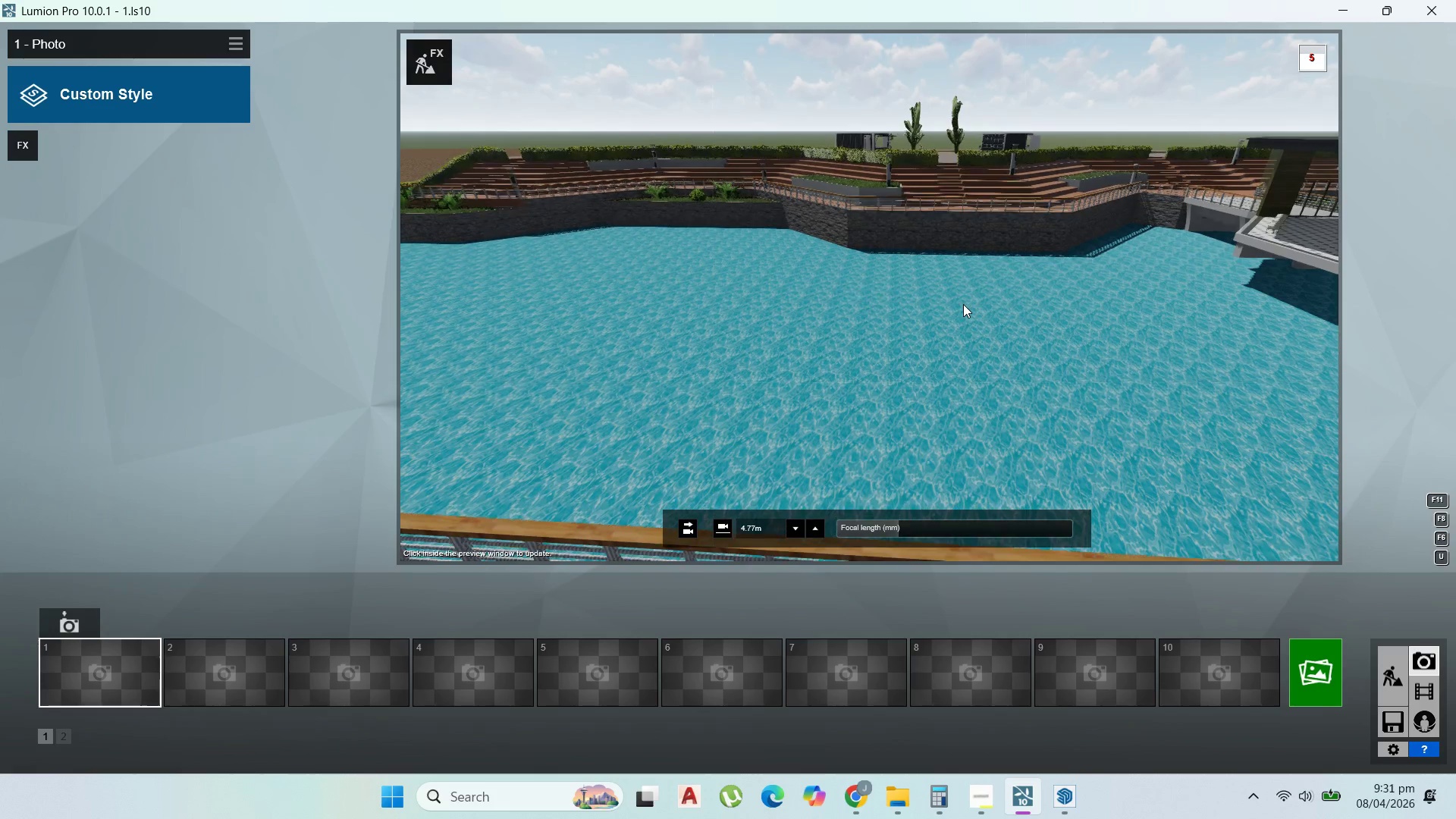 
hold_key(key=S, duration=1.14)
 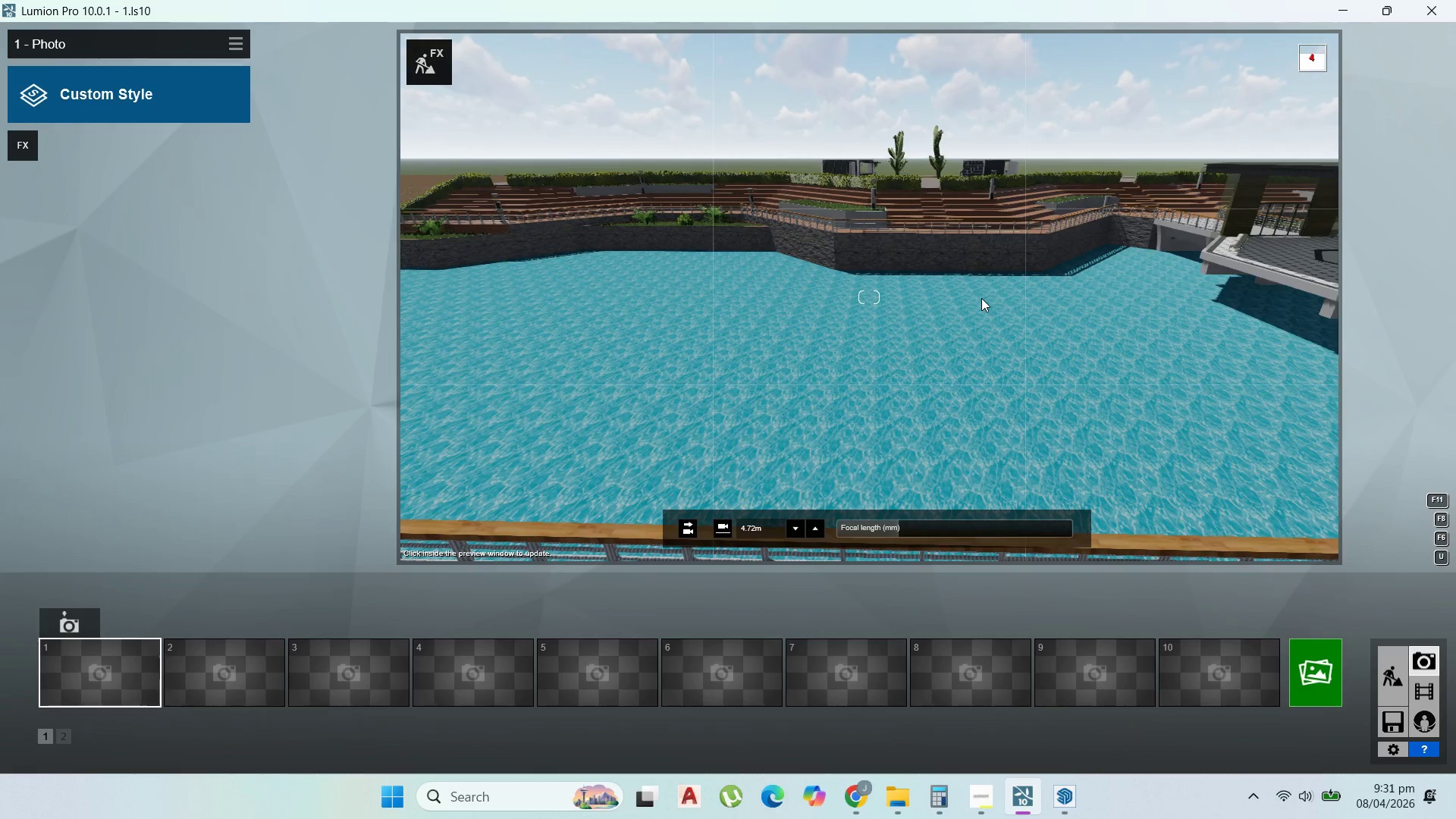 
hold_key(key=W, duration=1.52)
 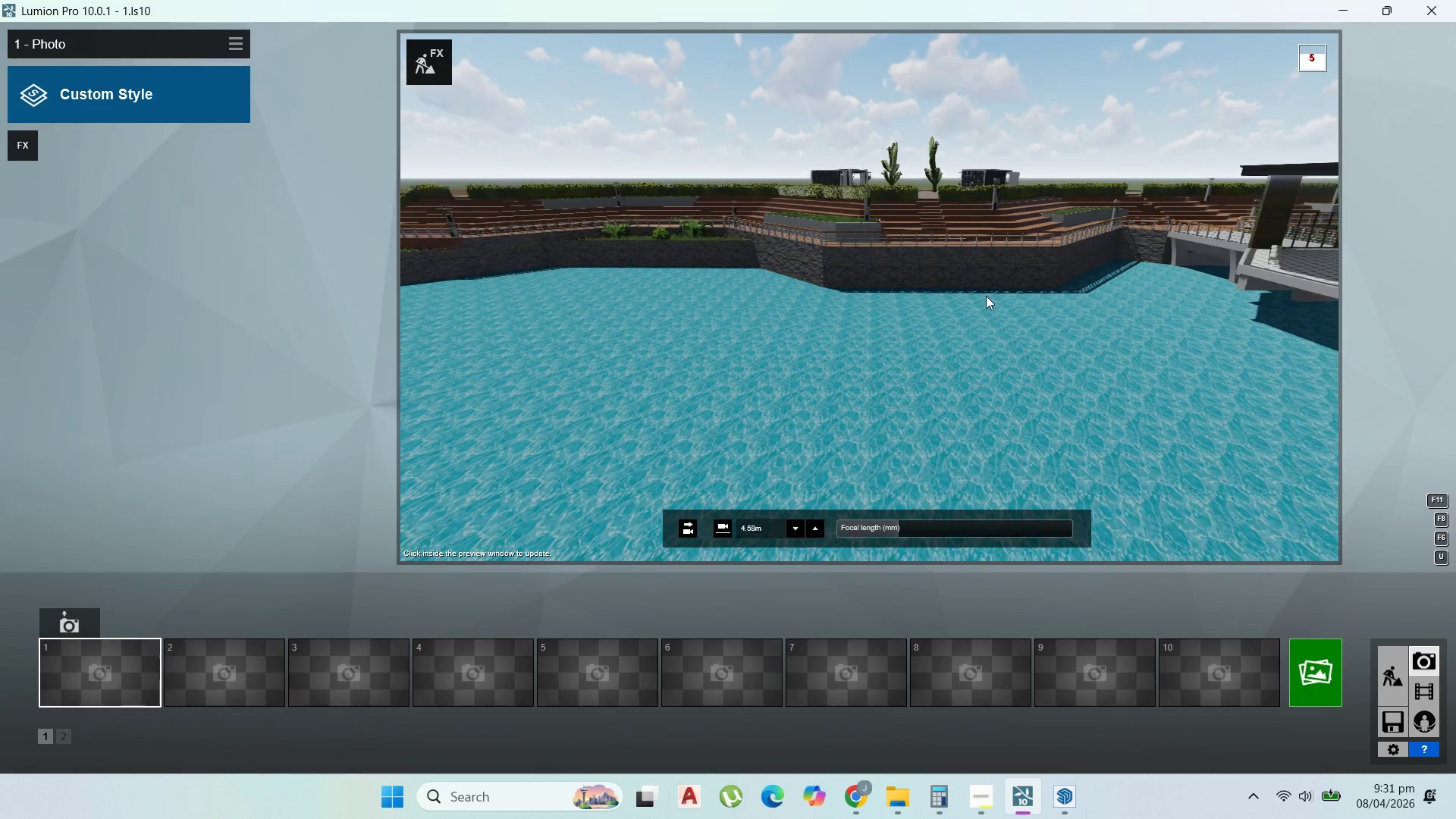 
scroll: coordinate [984, 297], scroll_direction: up, amount: 2.0
 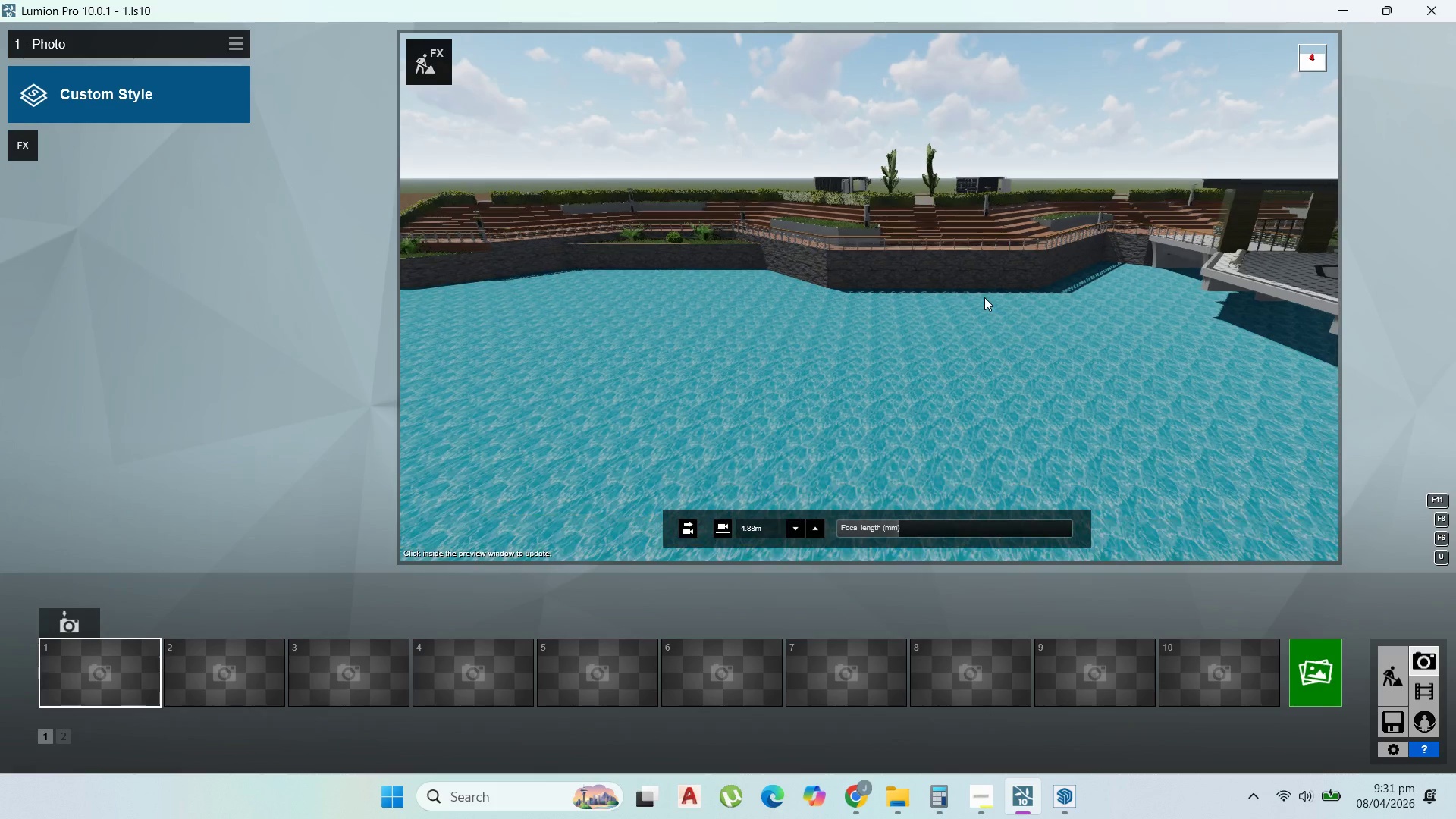 
hold_key(key=W, duration=0.55)
 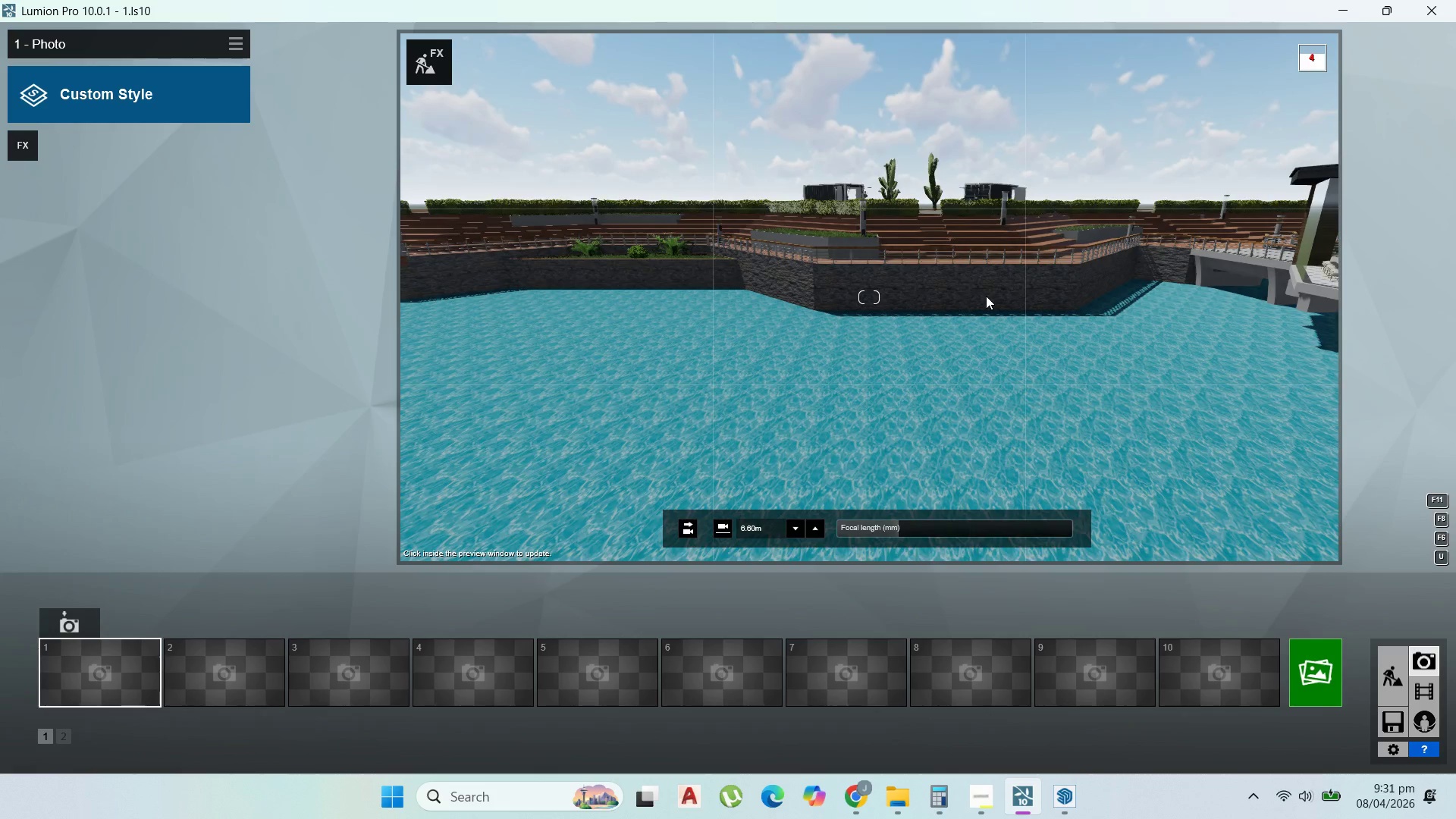 
hold_key(key=D, duration=1.17)
 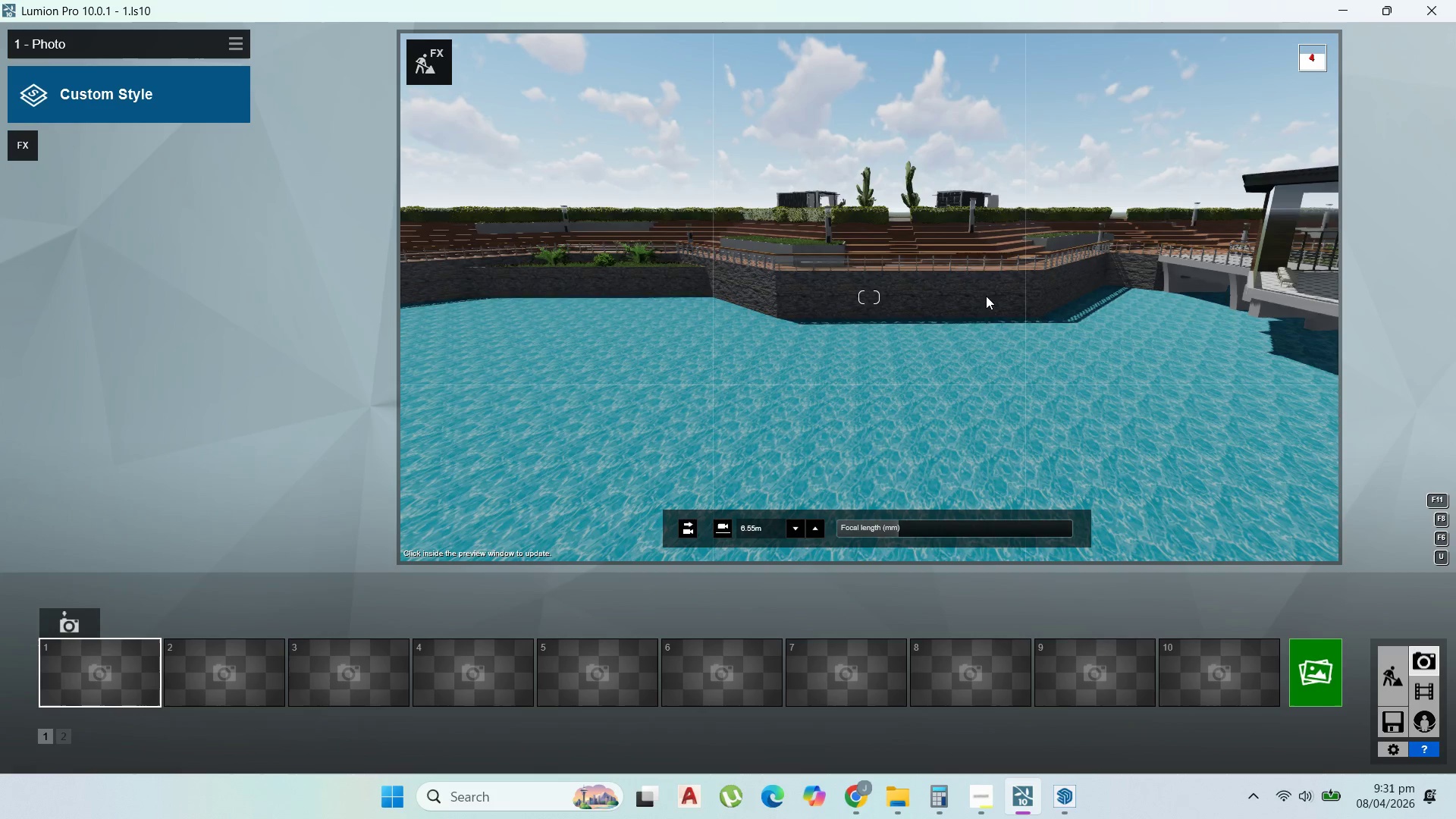 
scroll: coordinate [986, 296], scroll_direction: up, amount: 1.0
 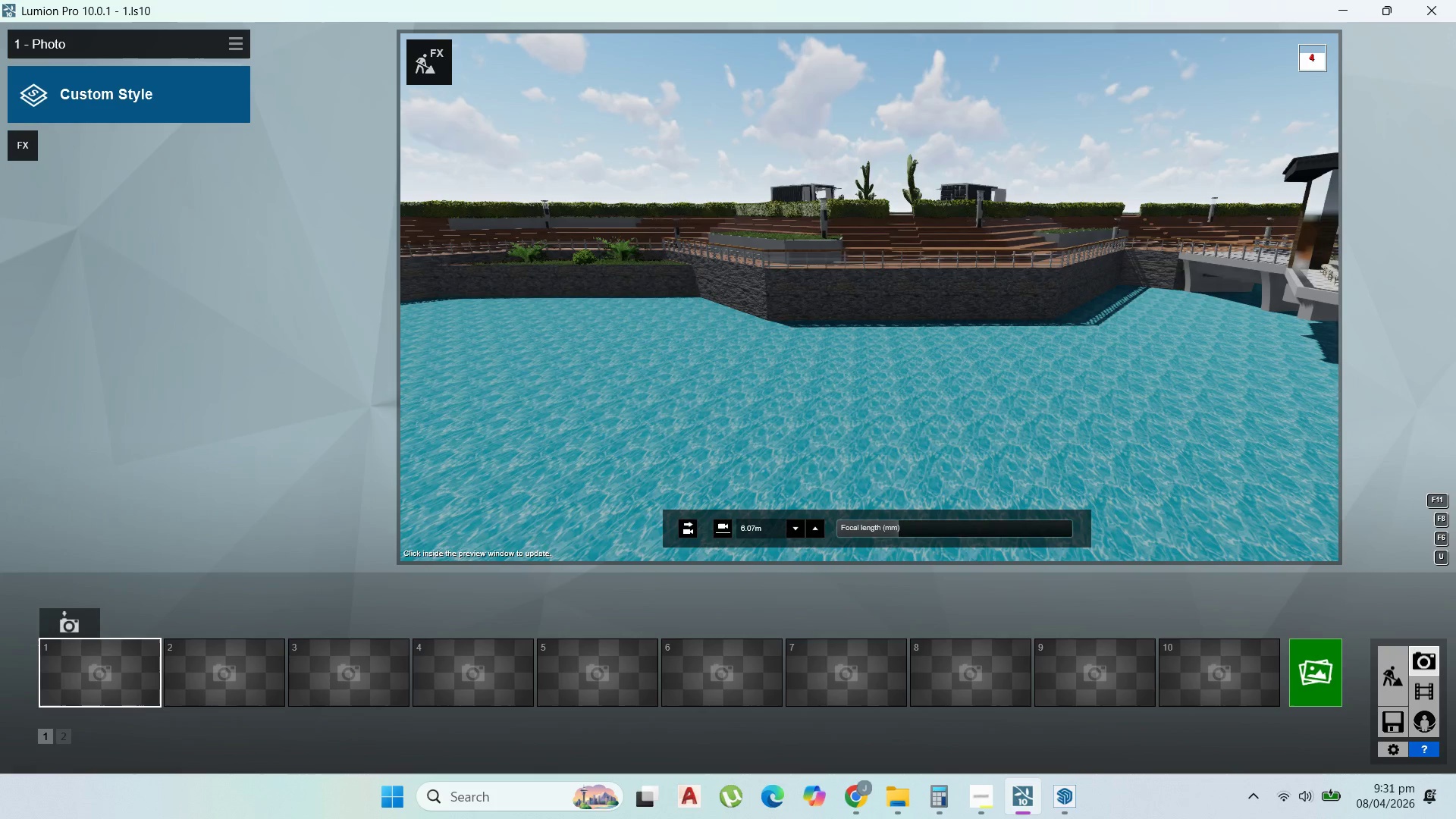 
hold_key(key=Q, duration=1.31)
 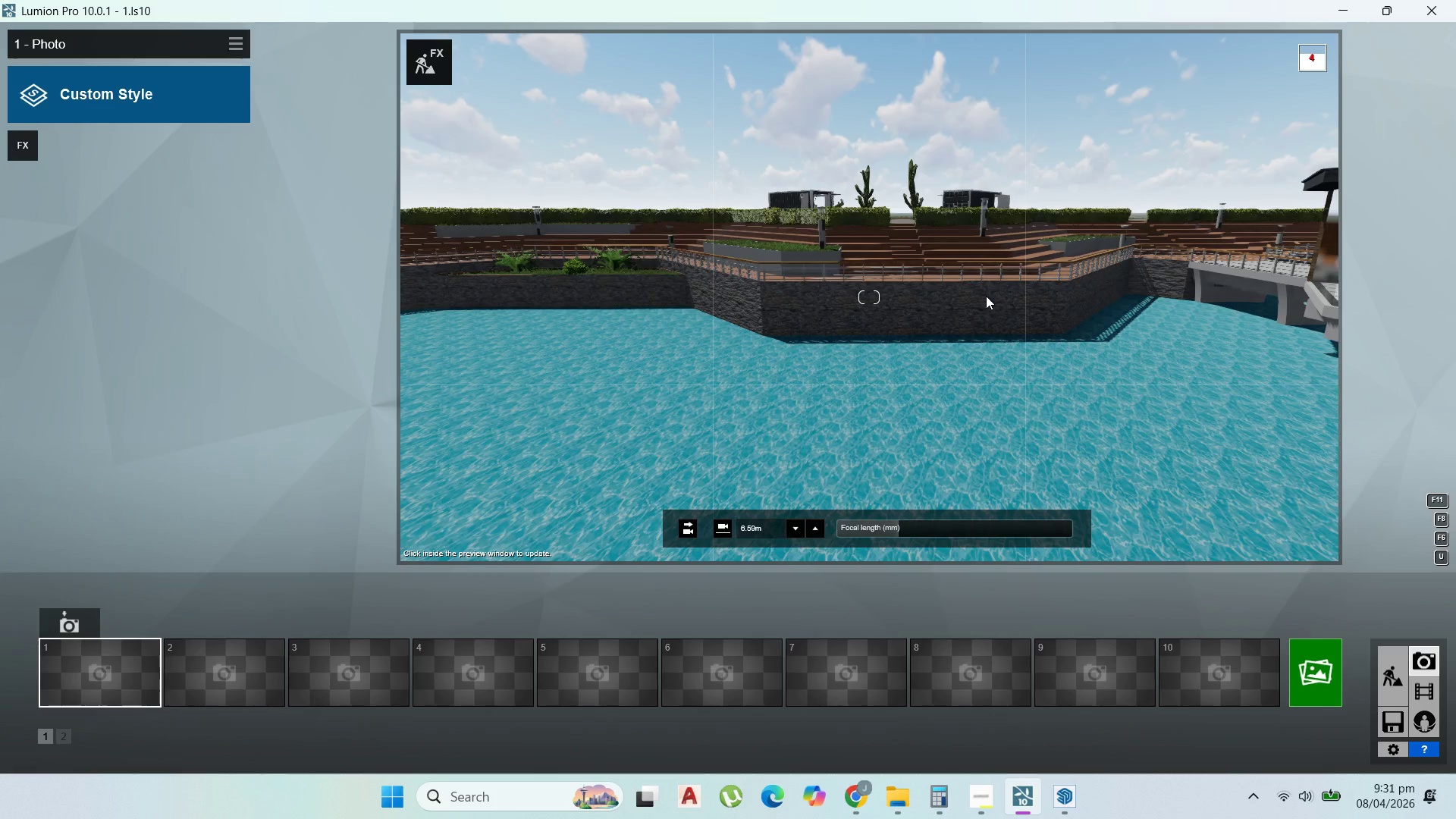 
right_click([986, 296])
 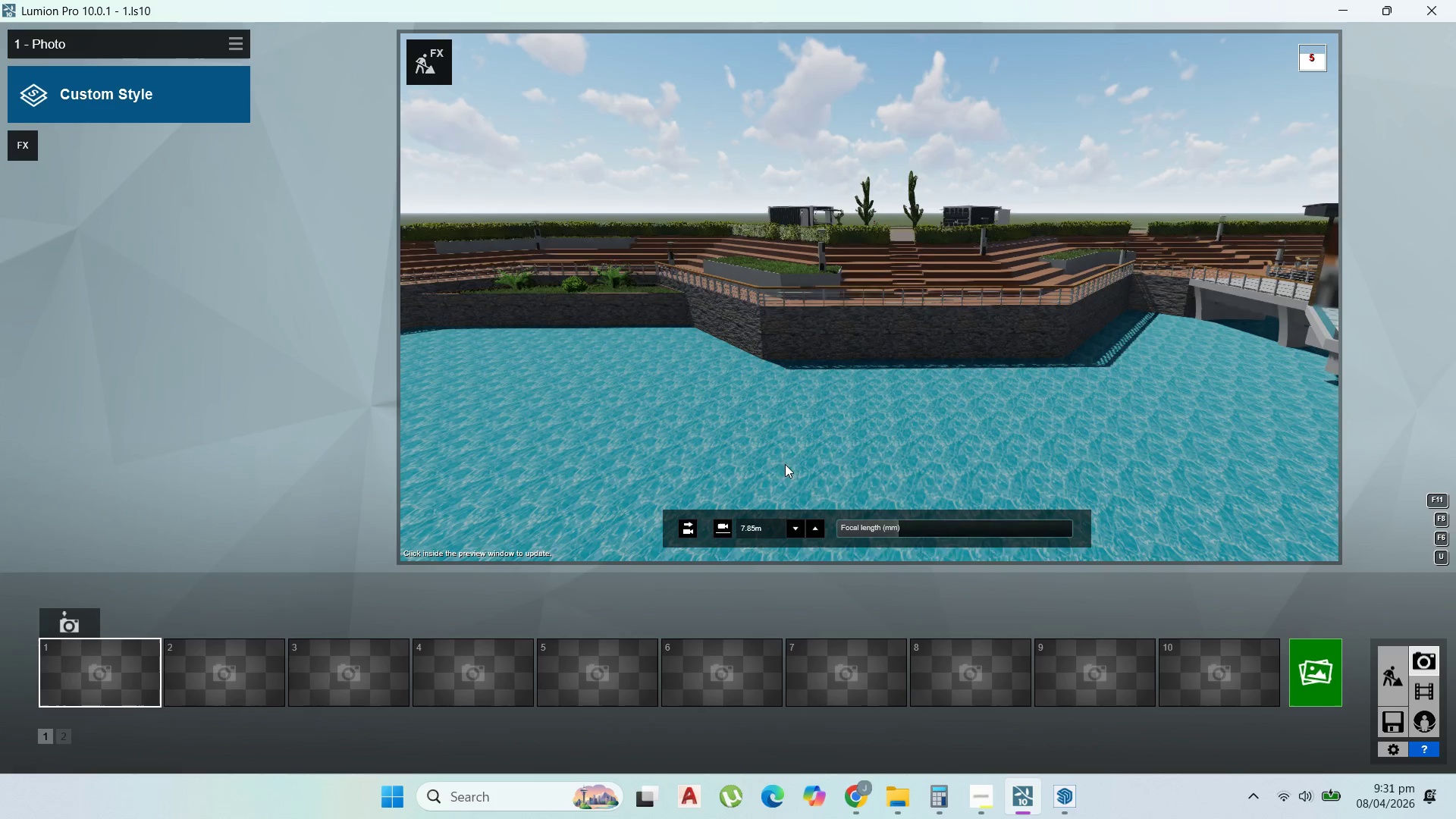 
hold_key(key=E, duration=1.5)
 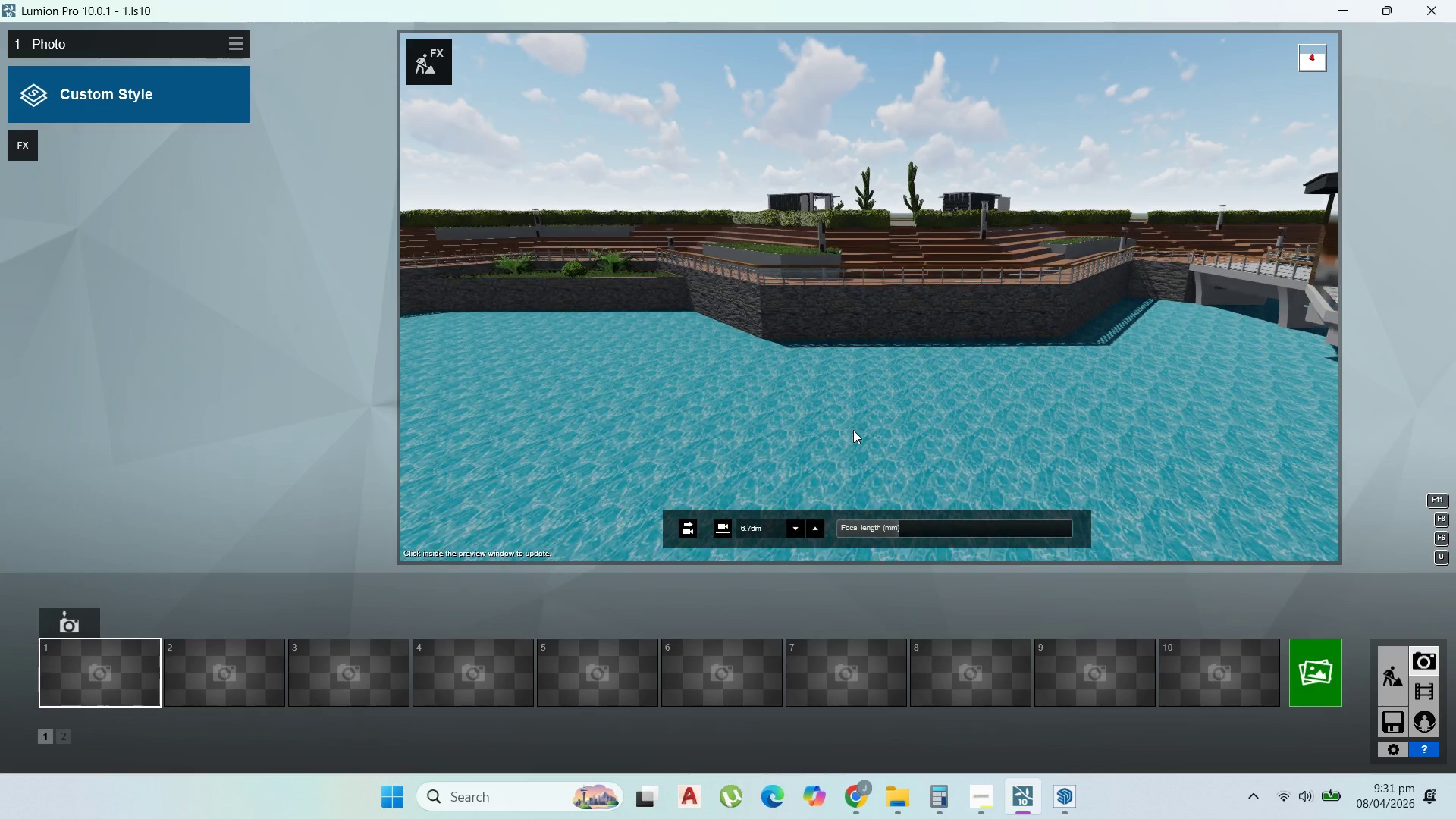 
key(E)
 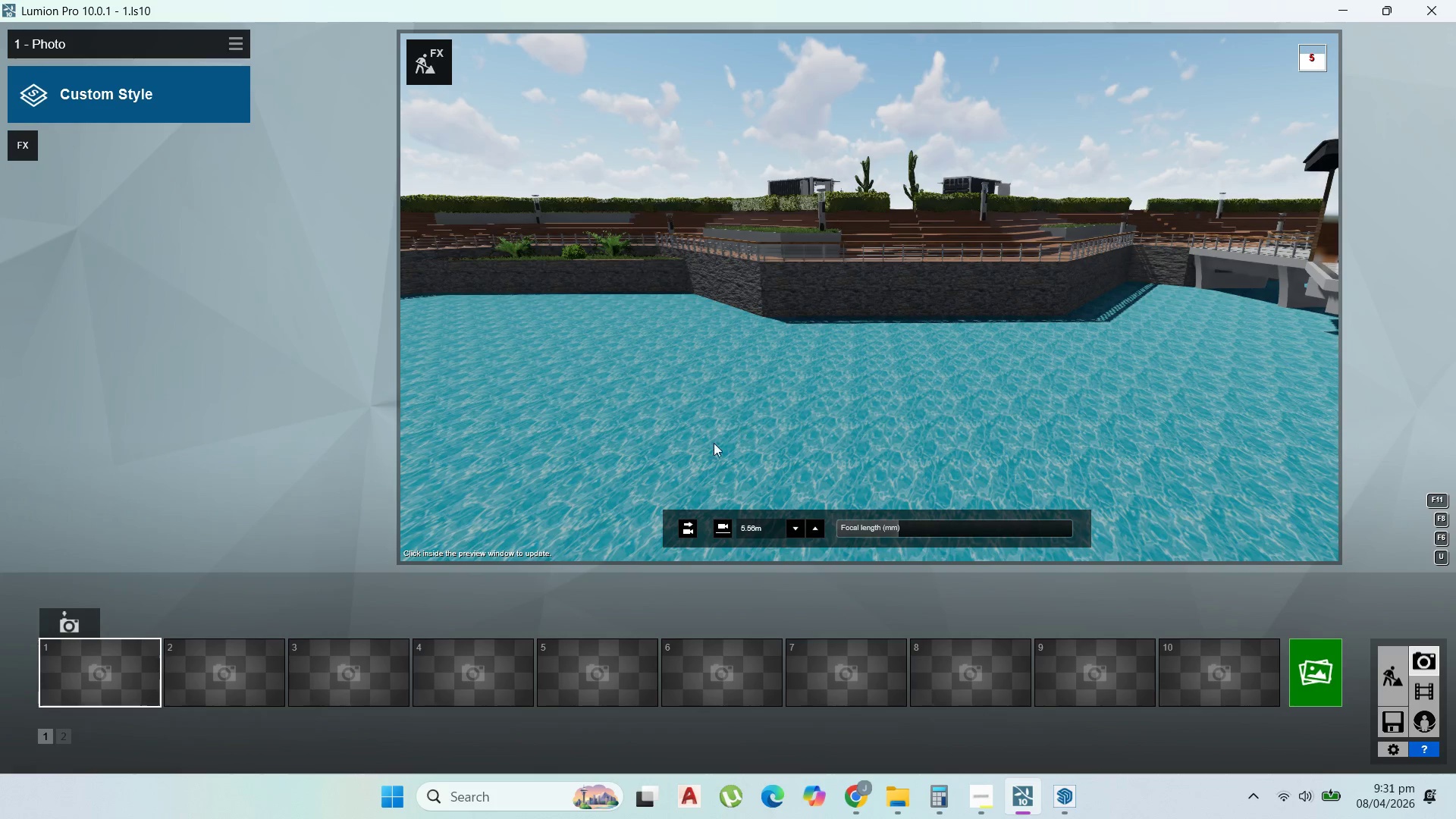 
left_click([83, 624])
 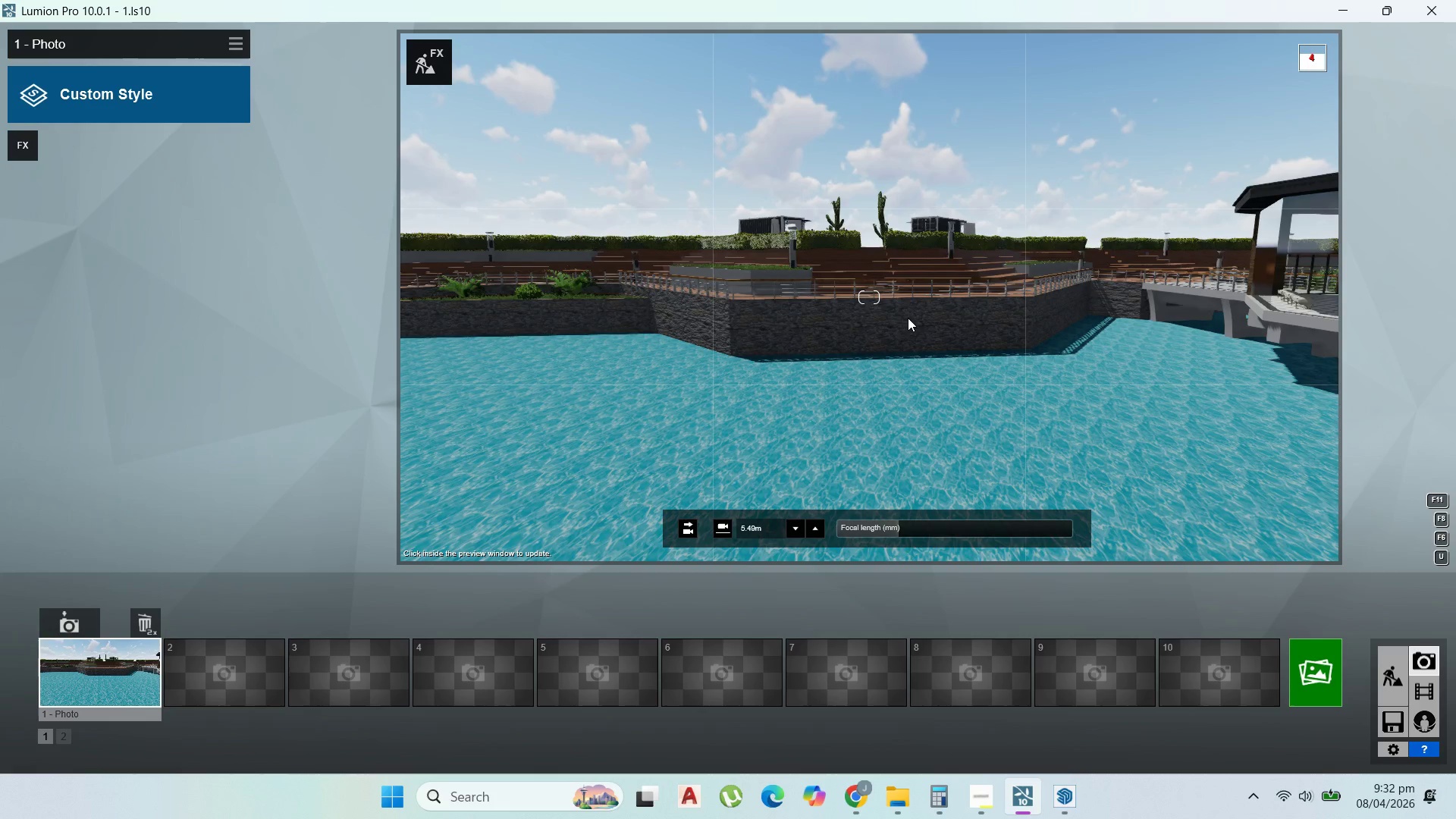 
wait(7.02)
 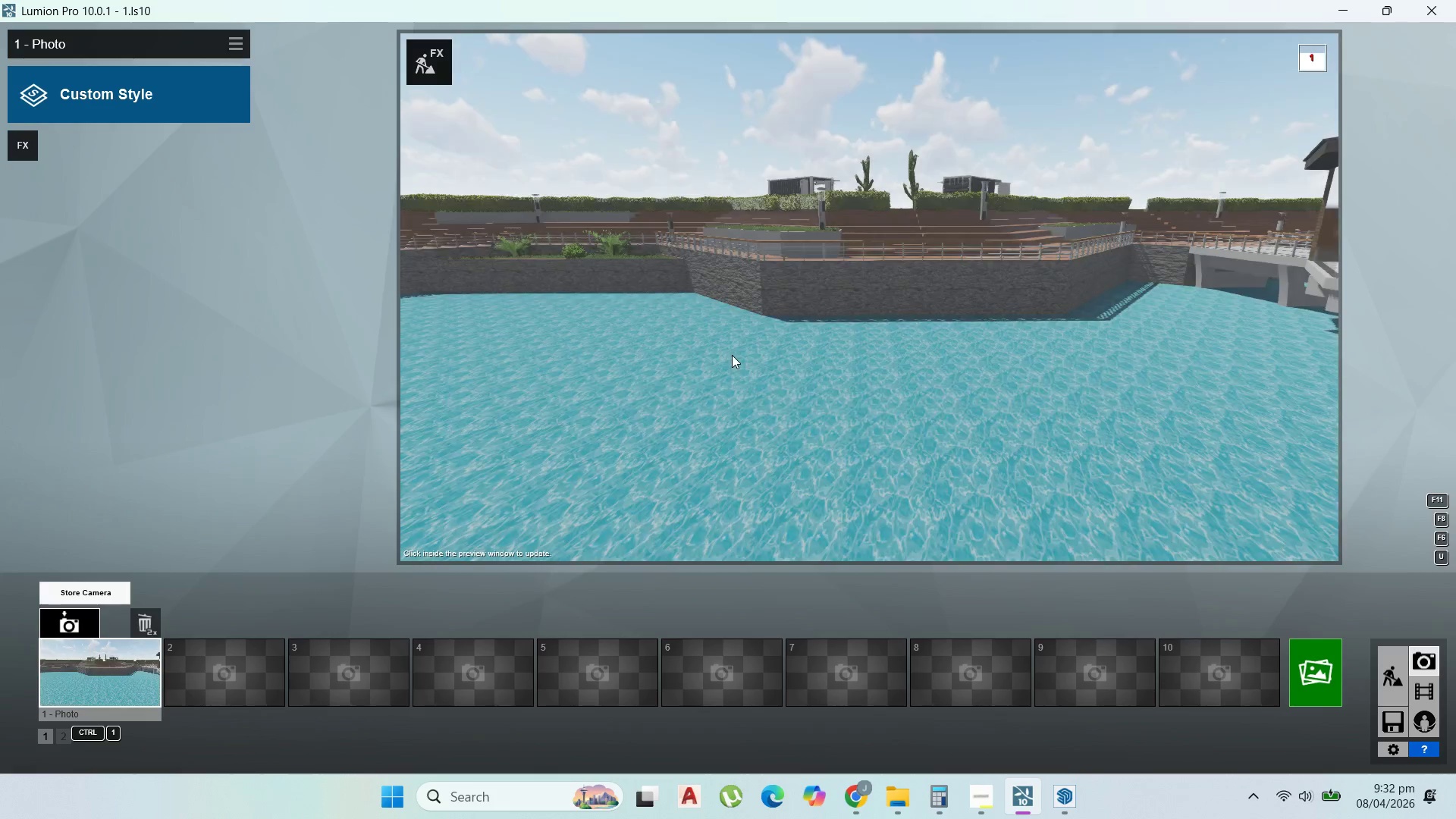 
left_click([76, 619])
 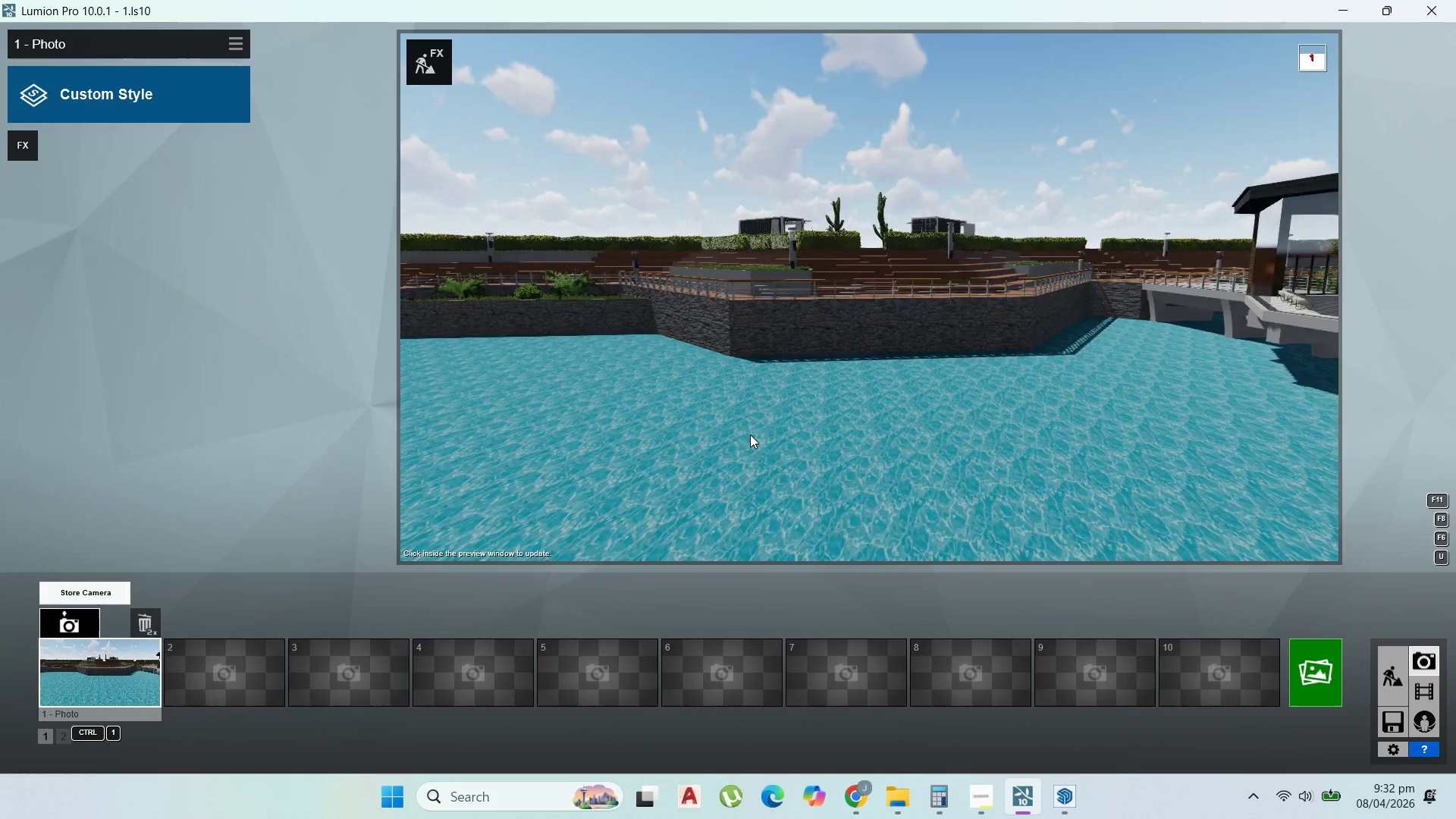 
hold_key(key=S, duration=1.5)
 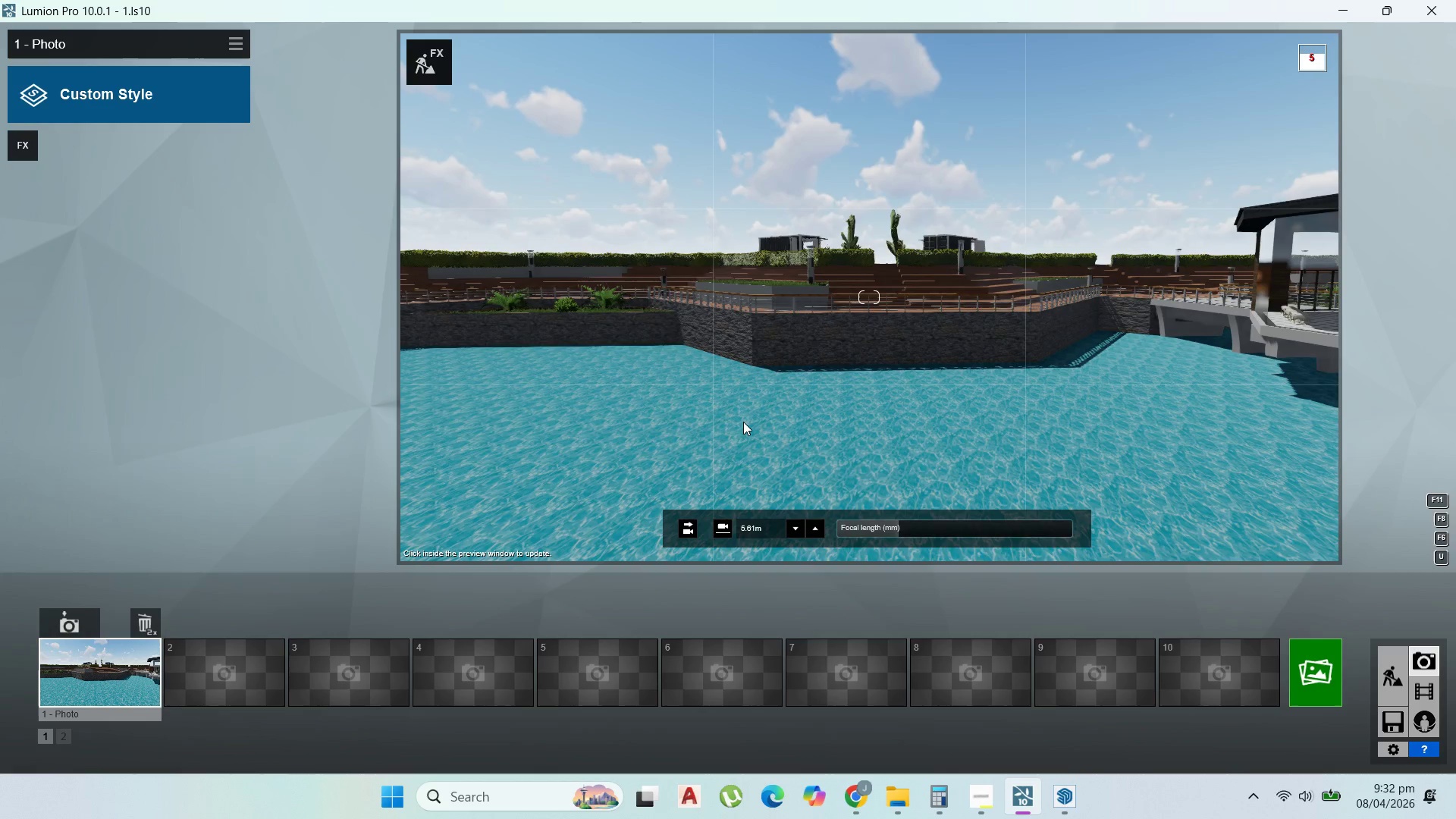 
hold_key(key=S, duration=0.97)
 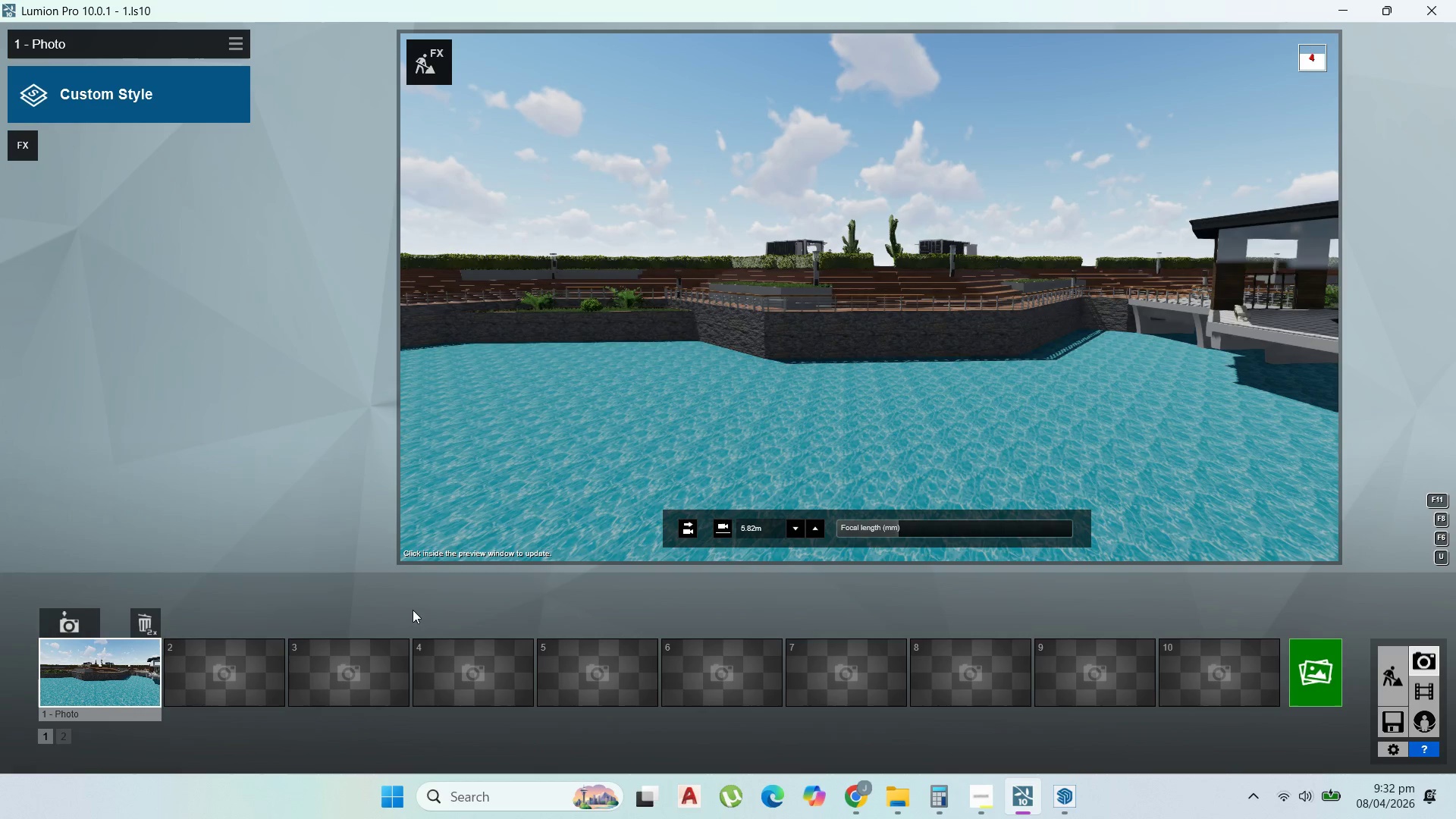 
left_click([65, 618])
 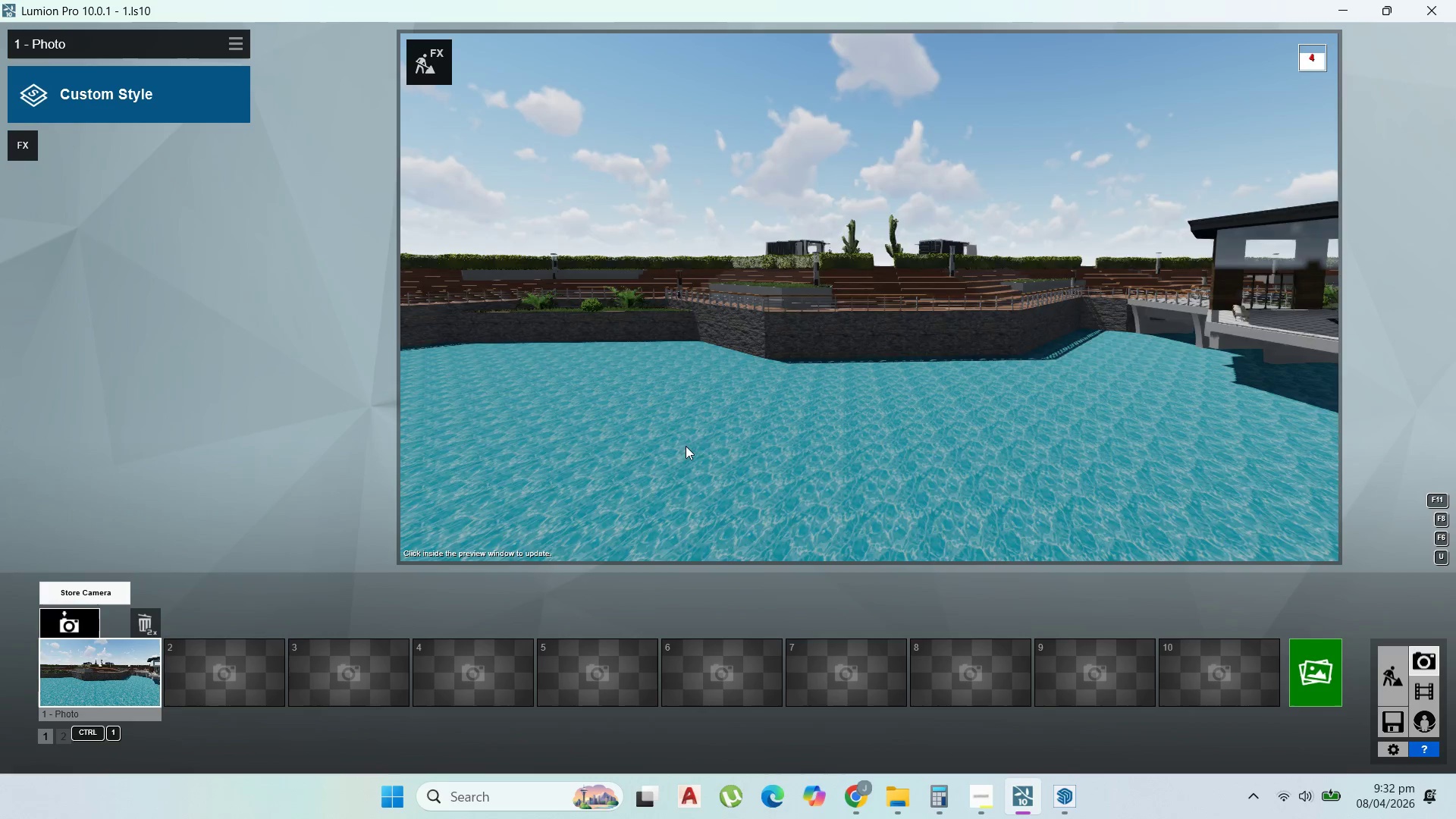 
hold_key(key=W, duration=4.64)
 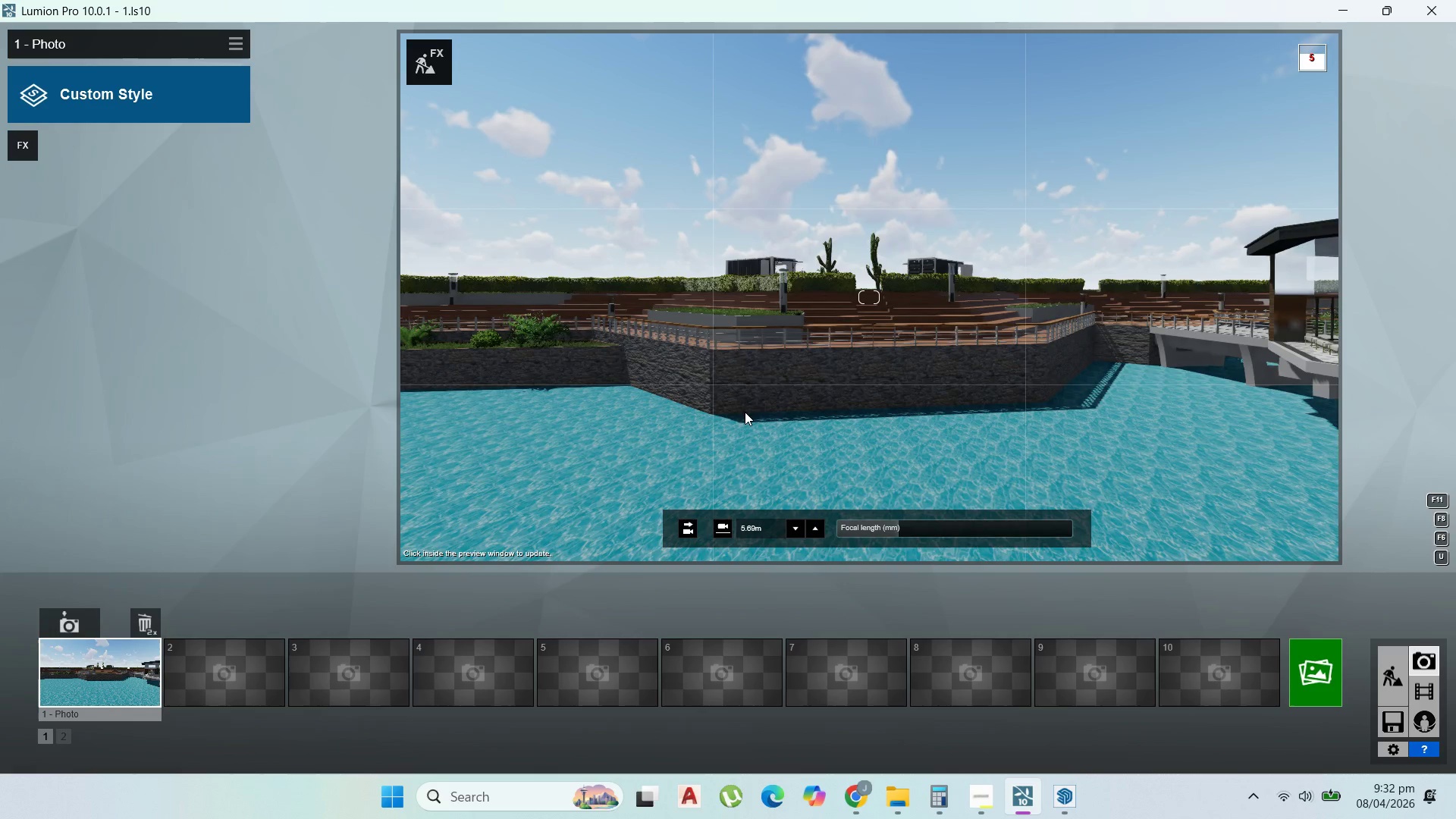 
hold_key(key=A, duration=0.64)
 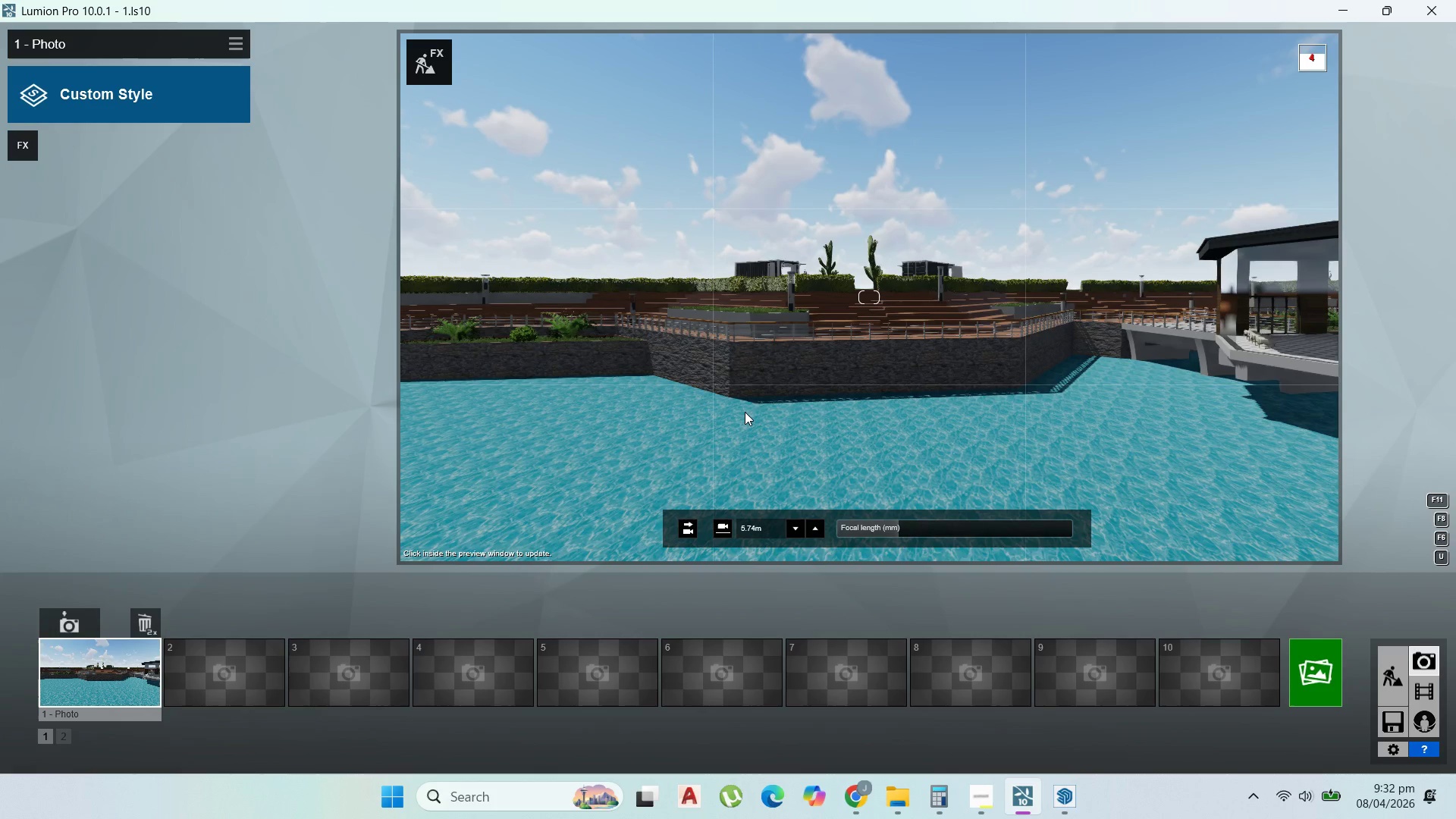 
hold_key(key=A, duration=0.42)
 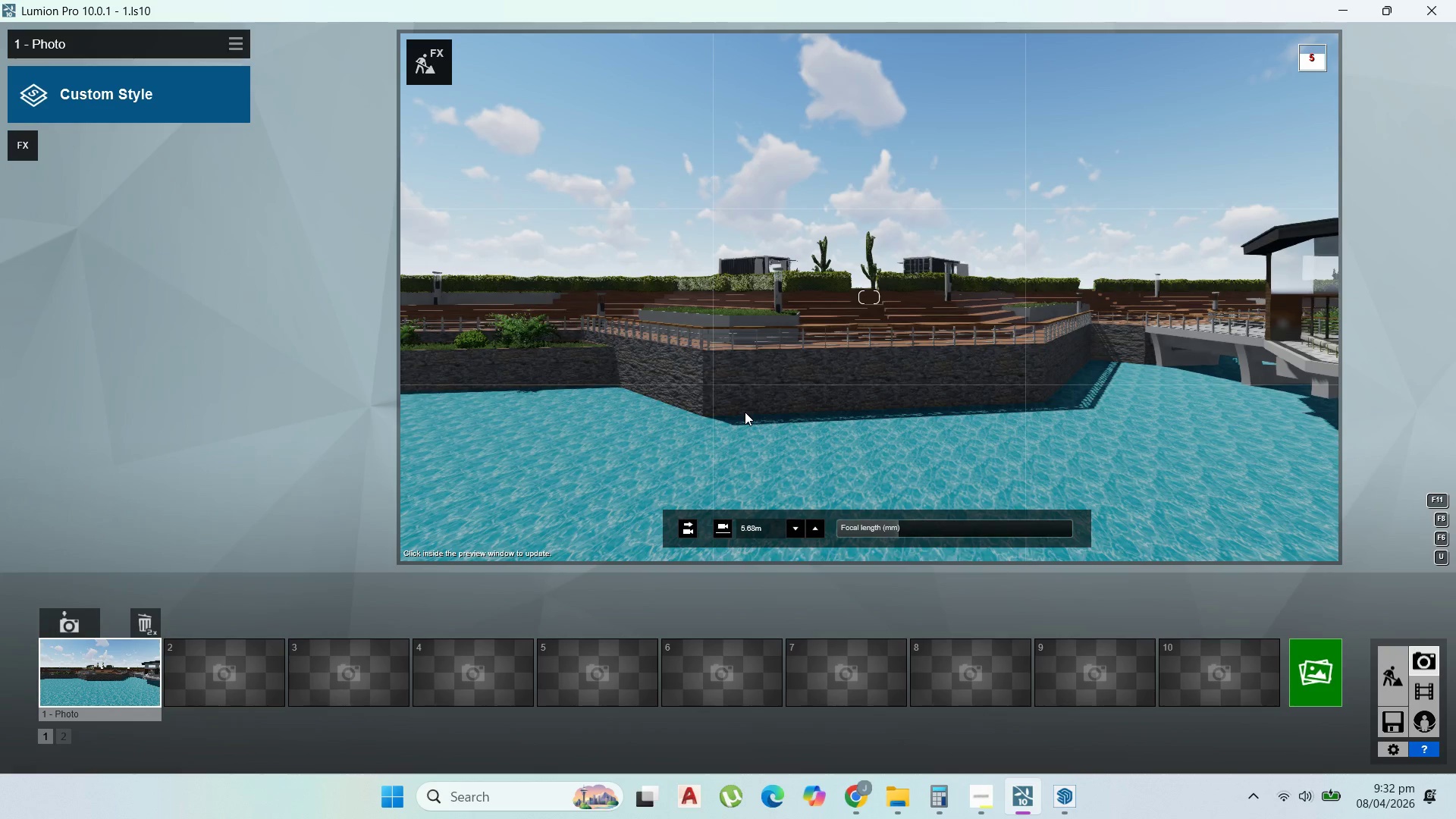 
hold_key(key=A, duration=1.52)
 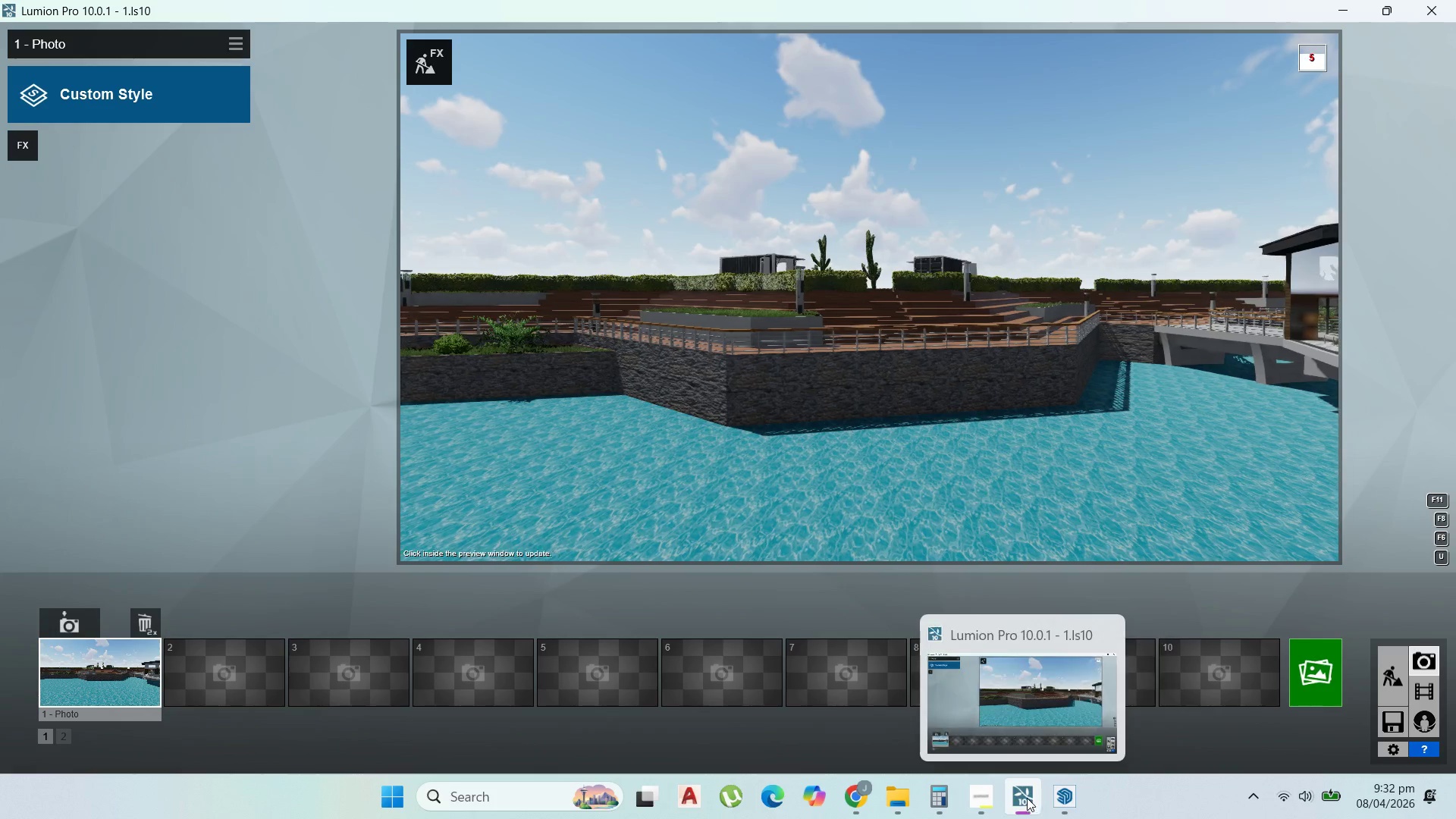 
left_click([996, 798])
 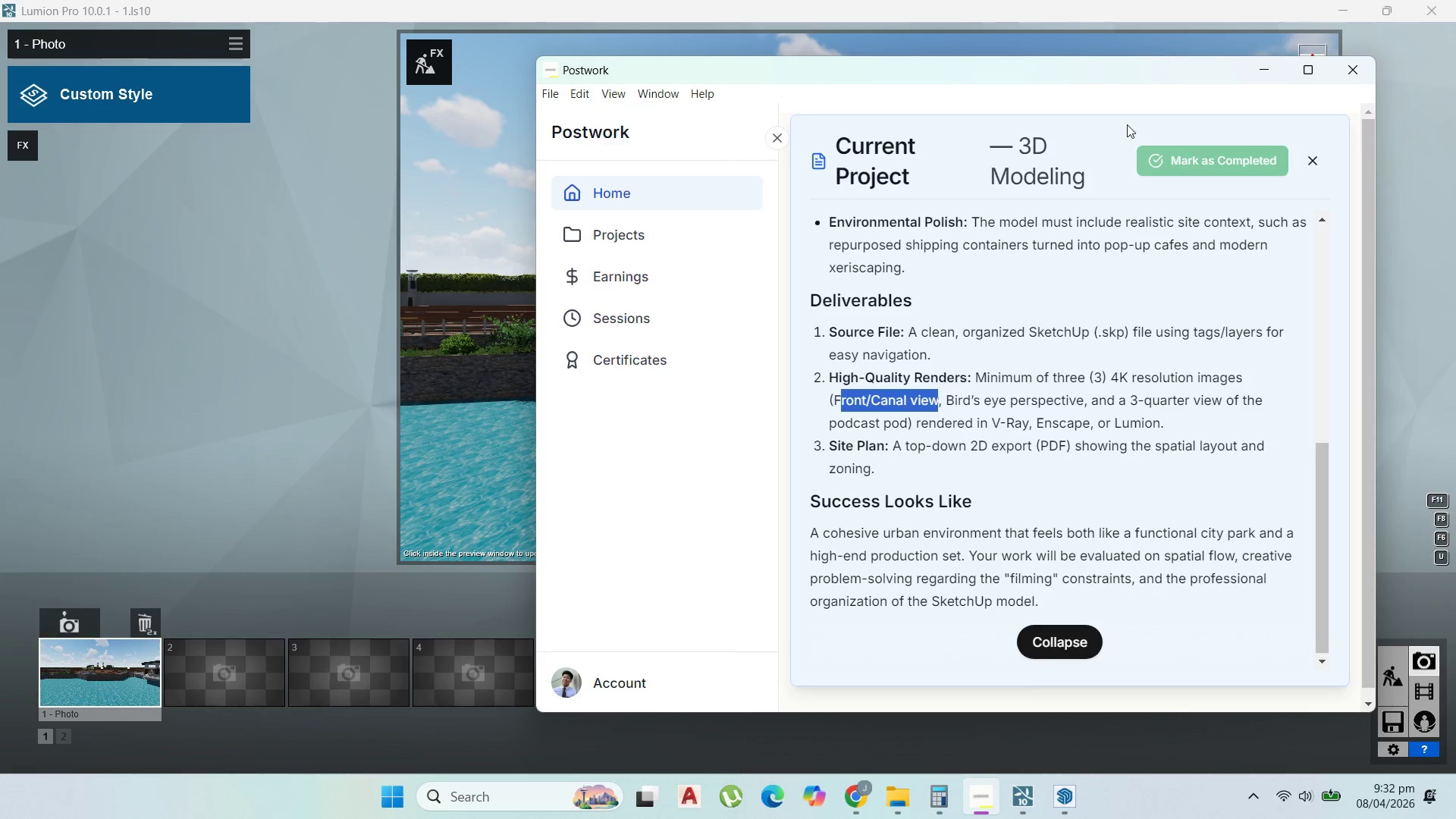 
left_click([1260, 72])
 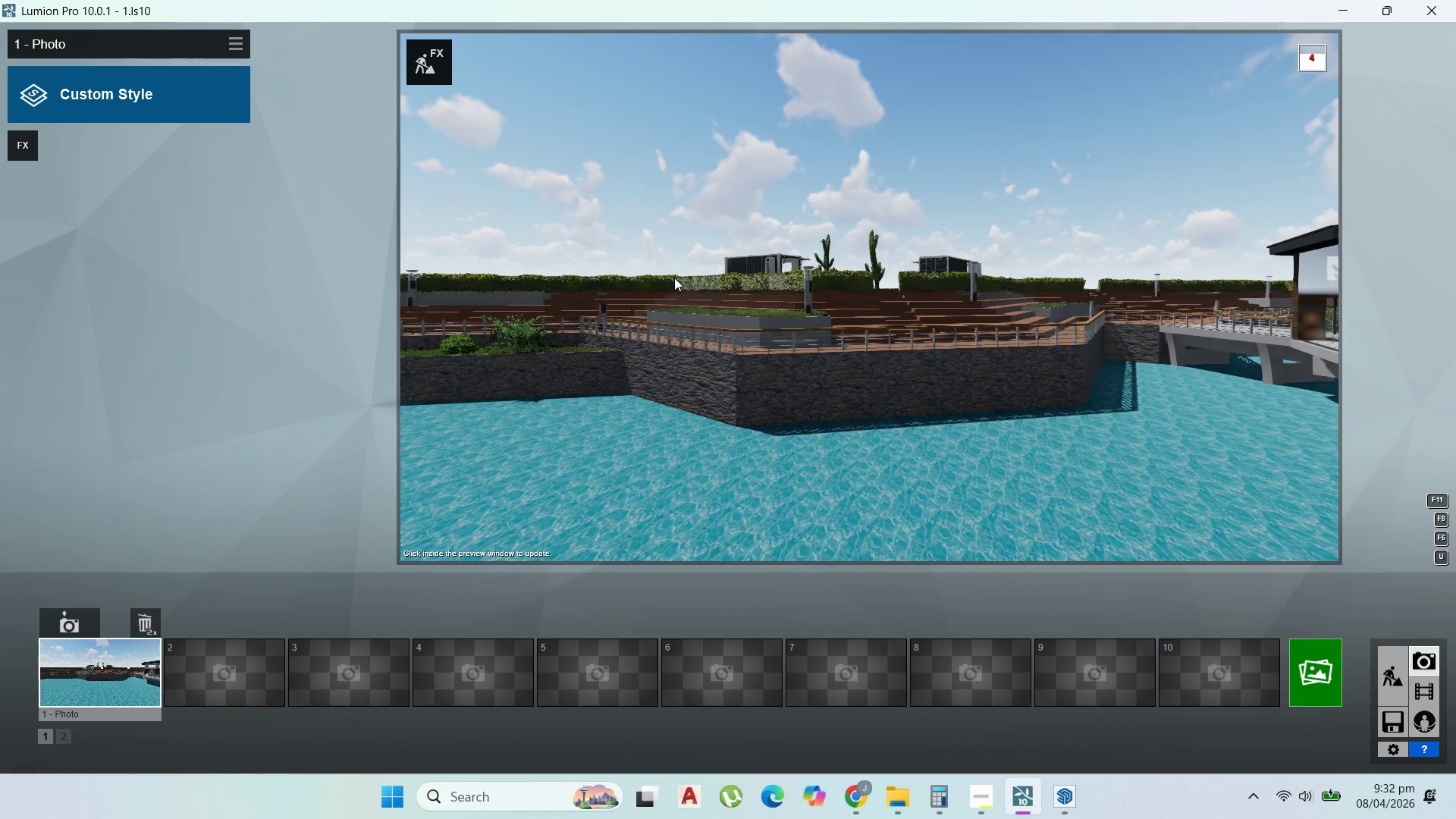 
scroll: coordinate [720, 297], scroll_direction: up, amount: 3.0
 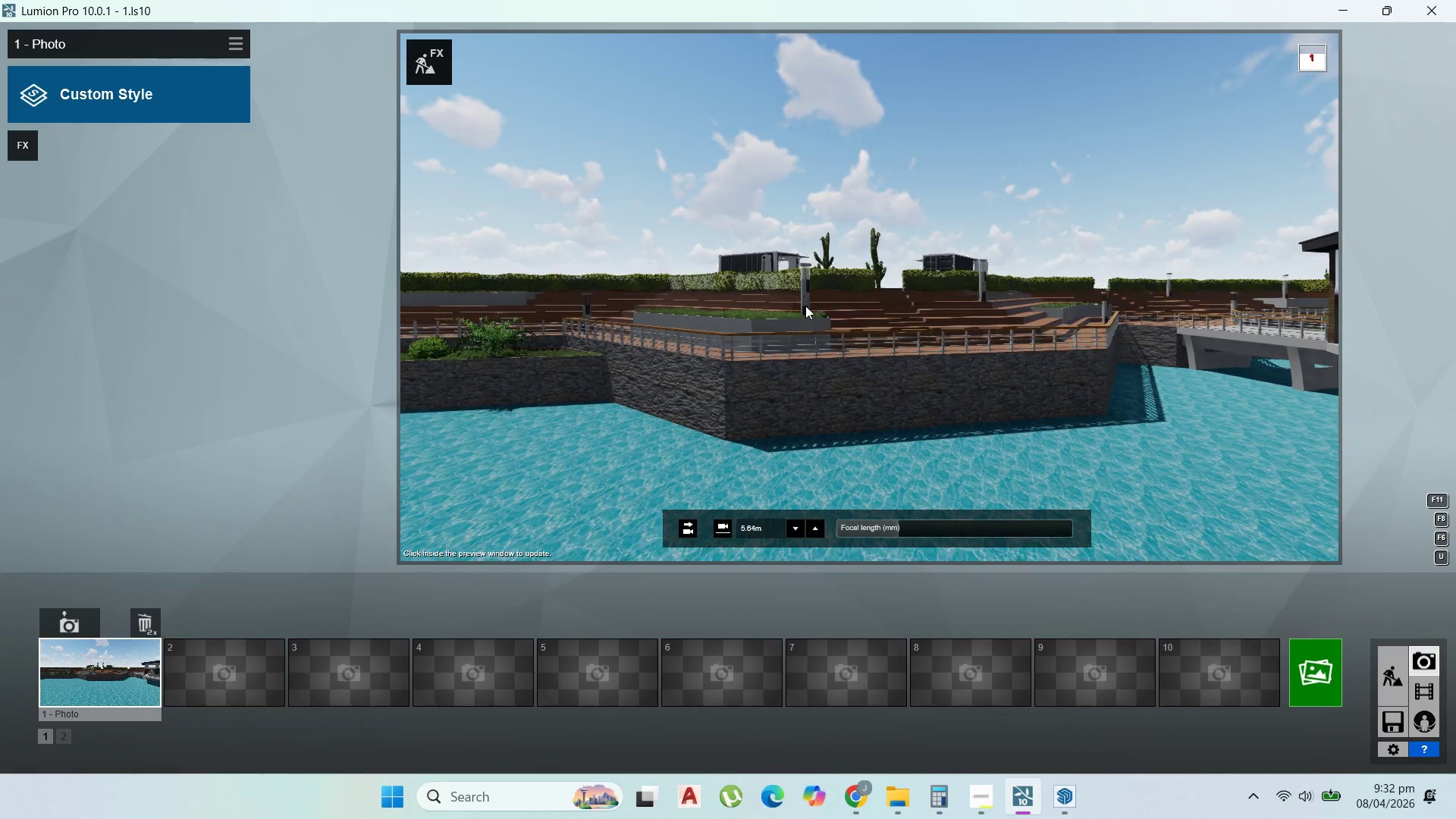 
hold_key(key=A, duration=10.53)
 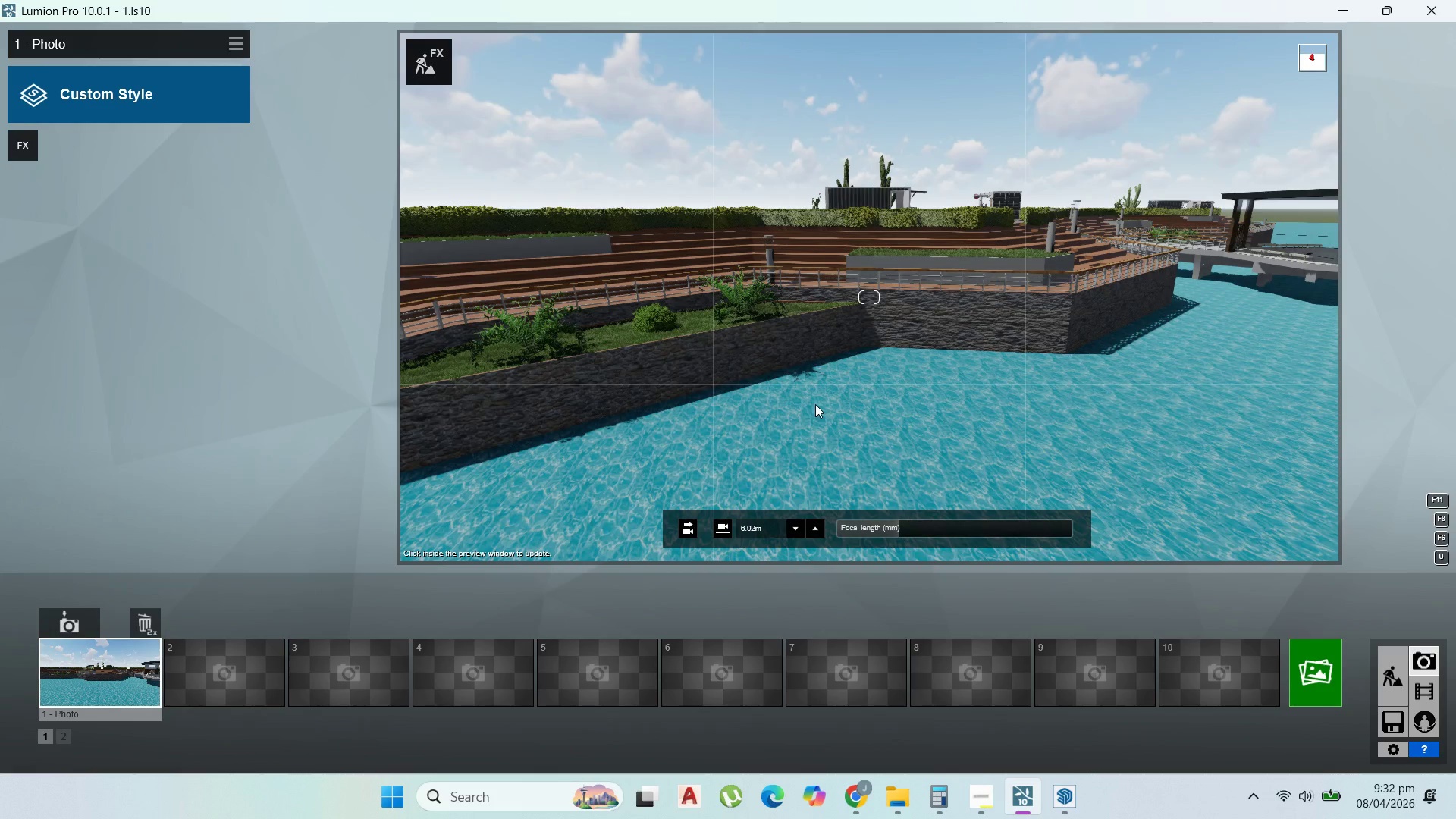 
hold_key(key=S, duration=1.5)
 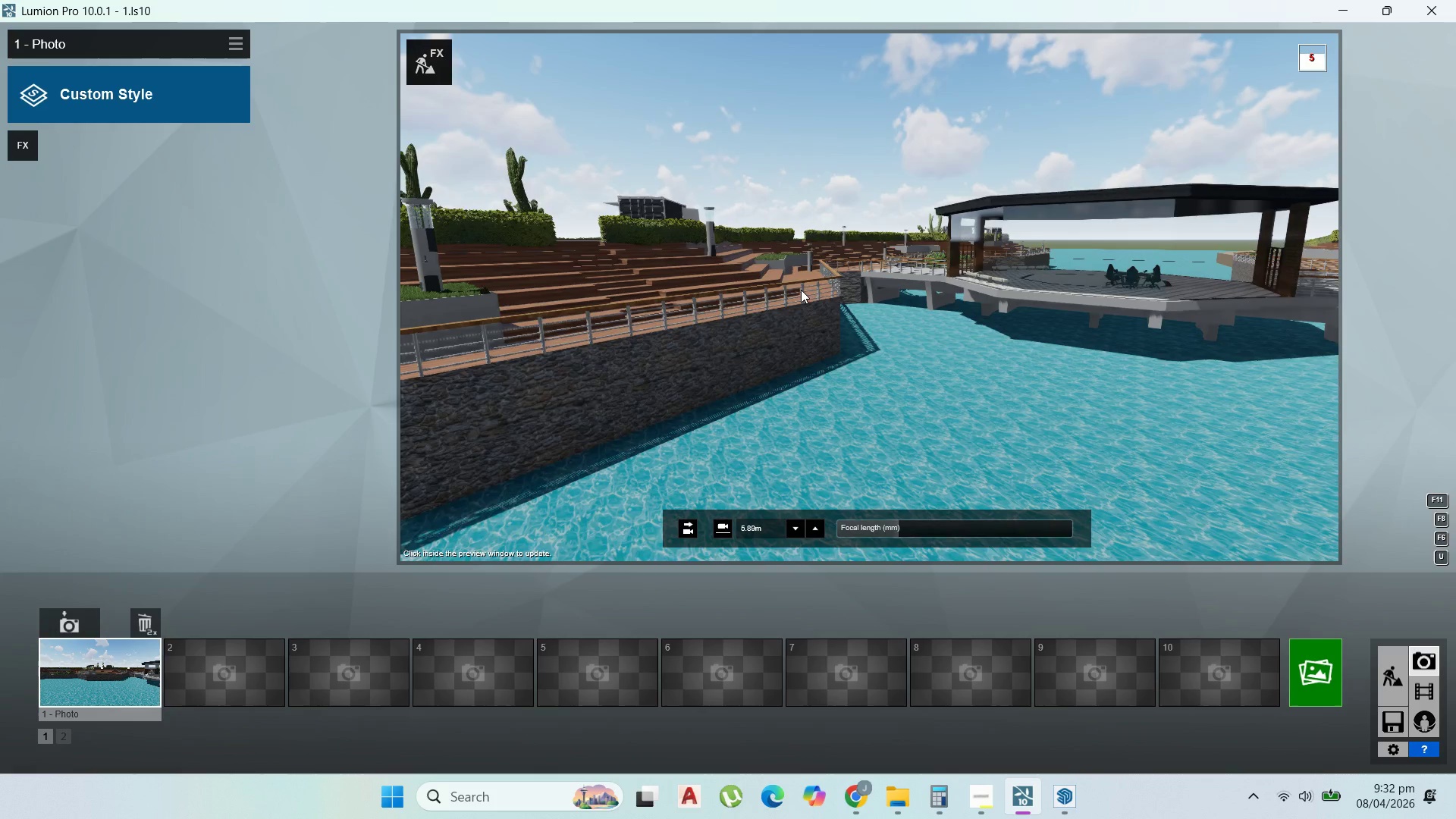 
hold_key(key=S, duration=1.5)
 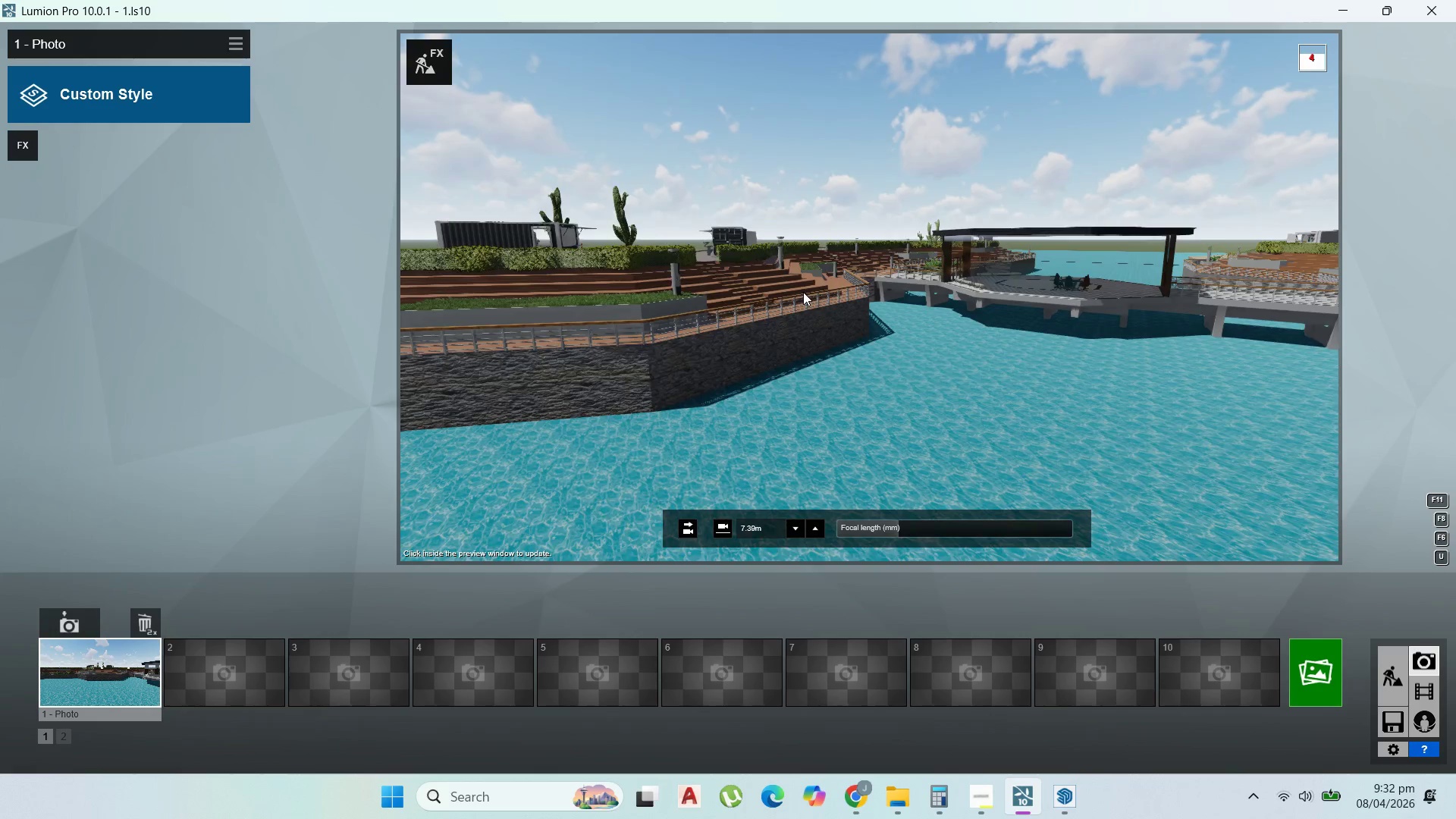 
hold_key(key=S, duration=0.47)
 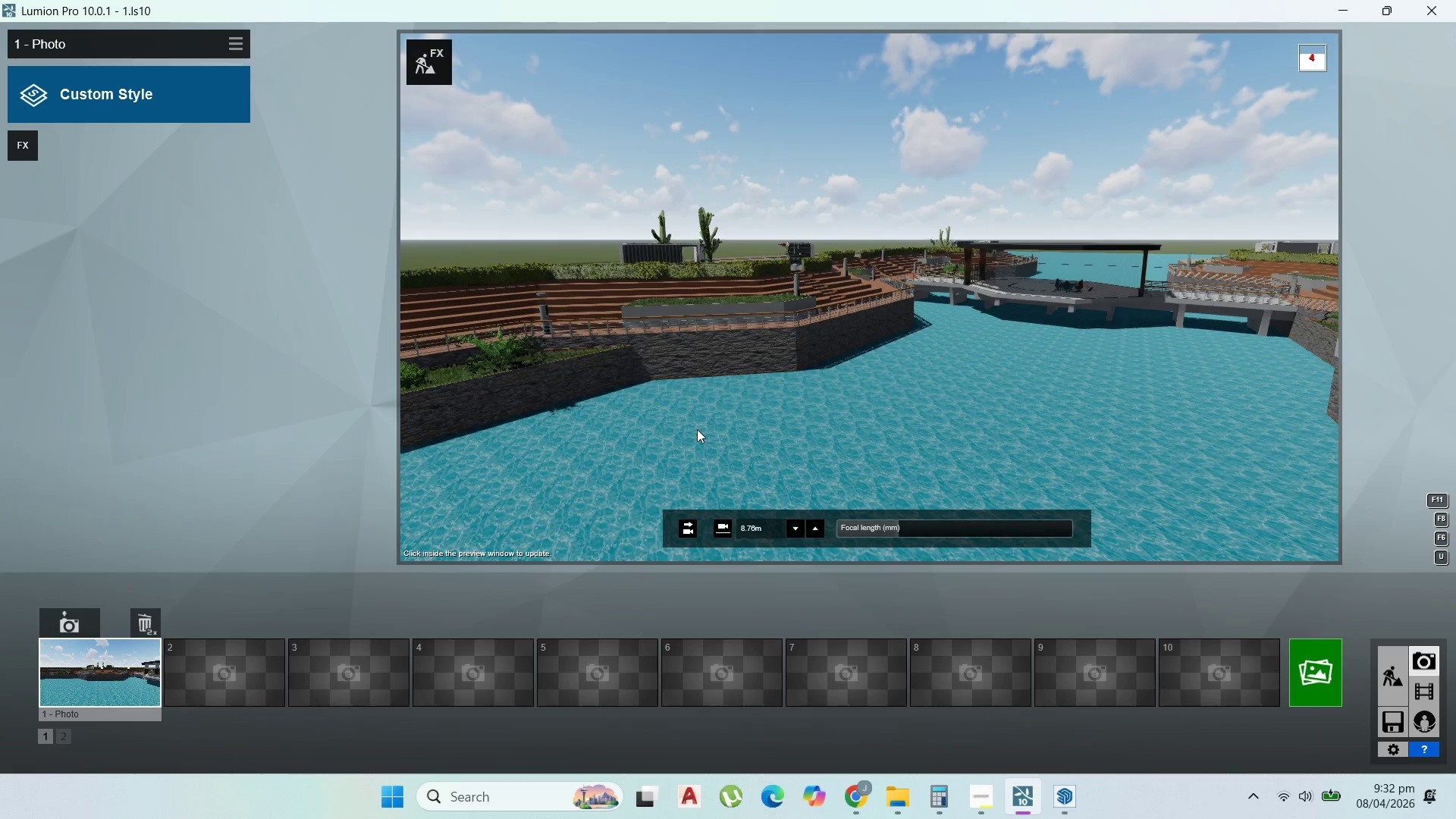 
scroll: coordinate [801, 290], scroll_direction: down, amount: 12.0
 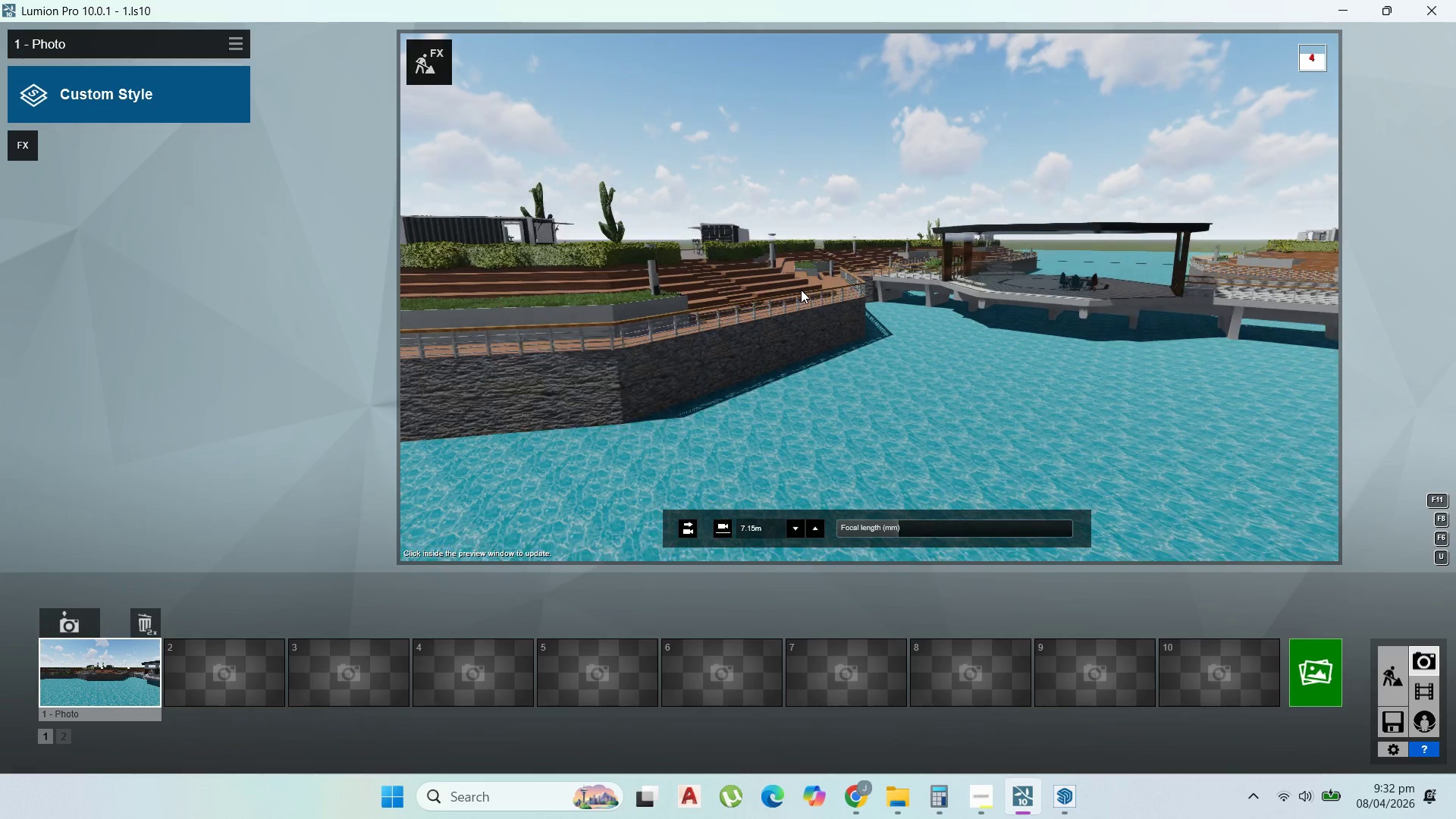 
scroll: coordinate [701, 429], scroll_direction: up, amount: 3.0
 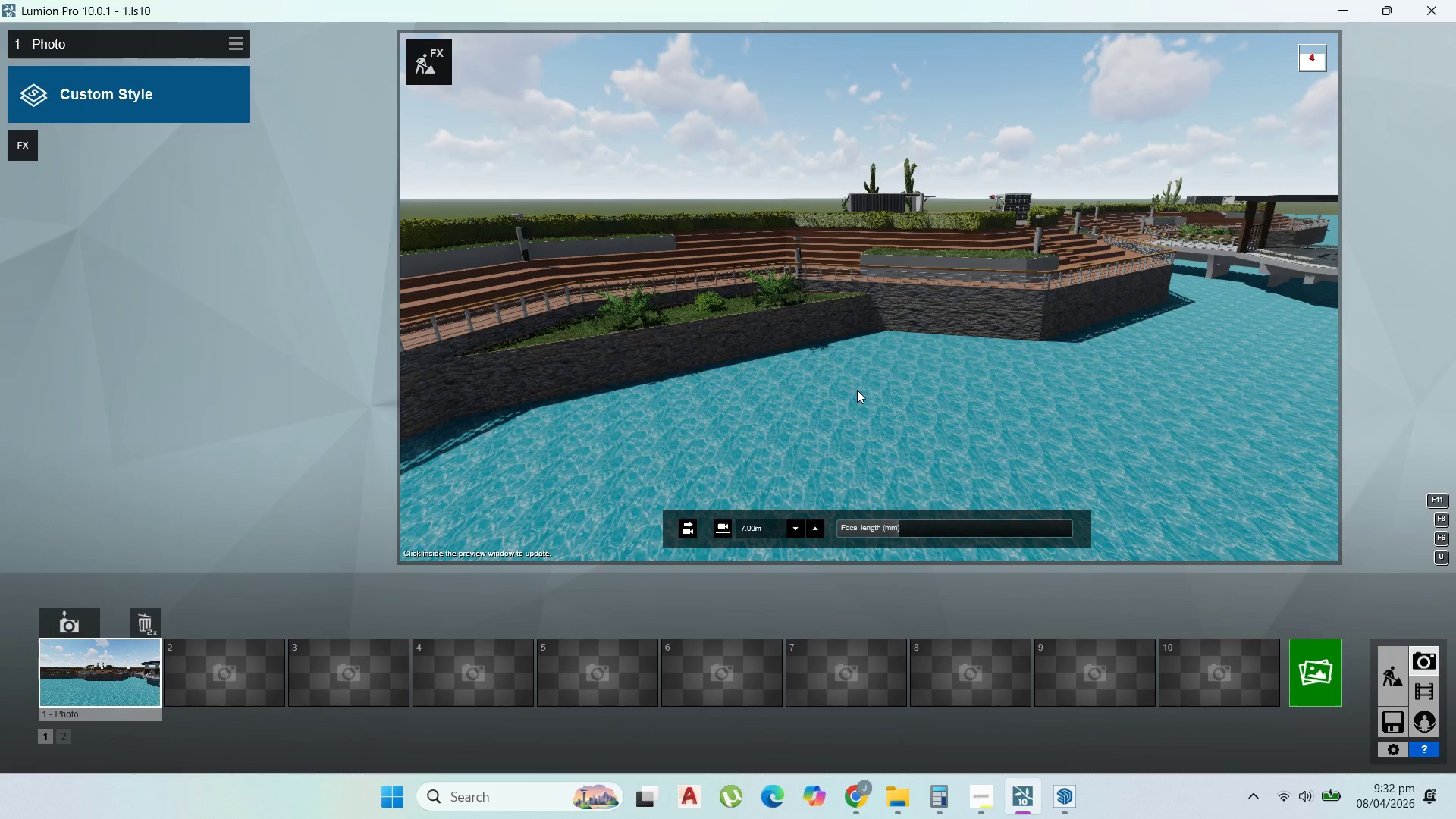 
hold_key(key=S, duration=1.5)
 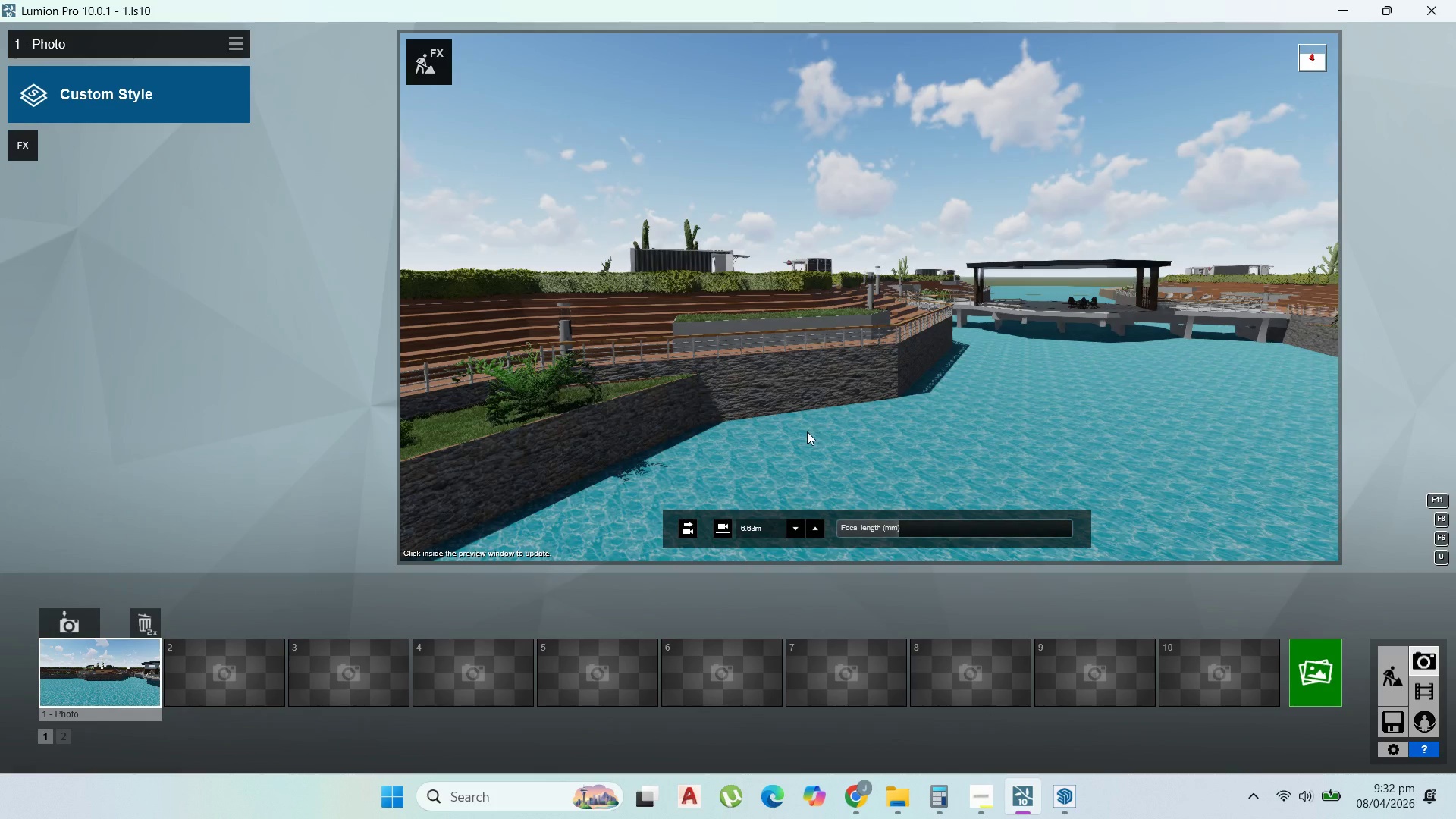 
hold_key(key=S, duration=1.52)
 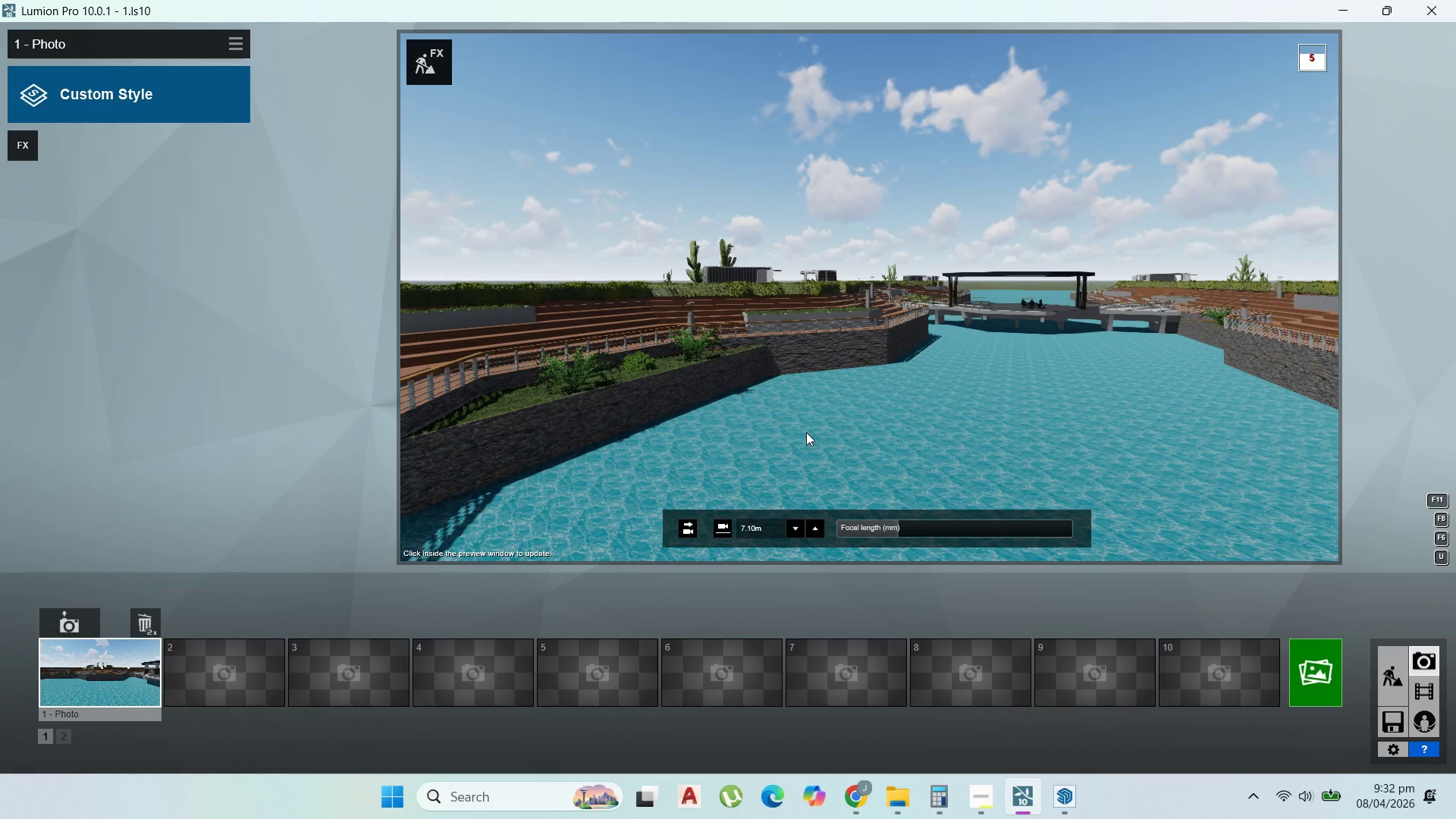 
scroll: coordinate [832, 402], scroll_direction: down, amount: 2.0
 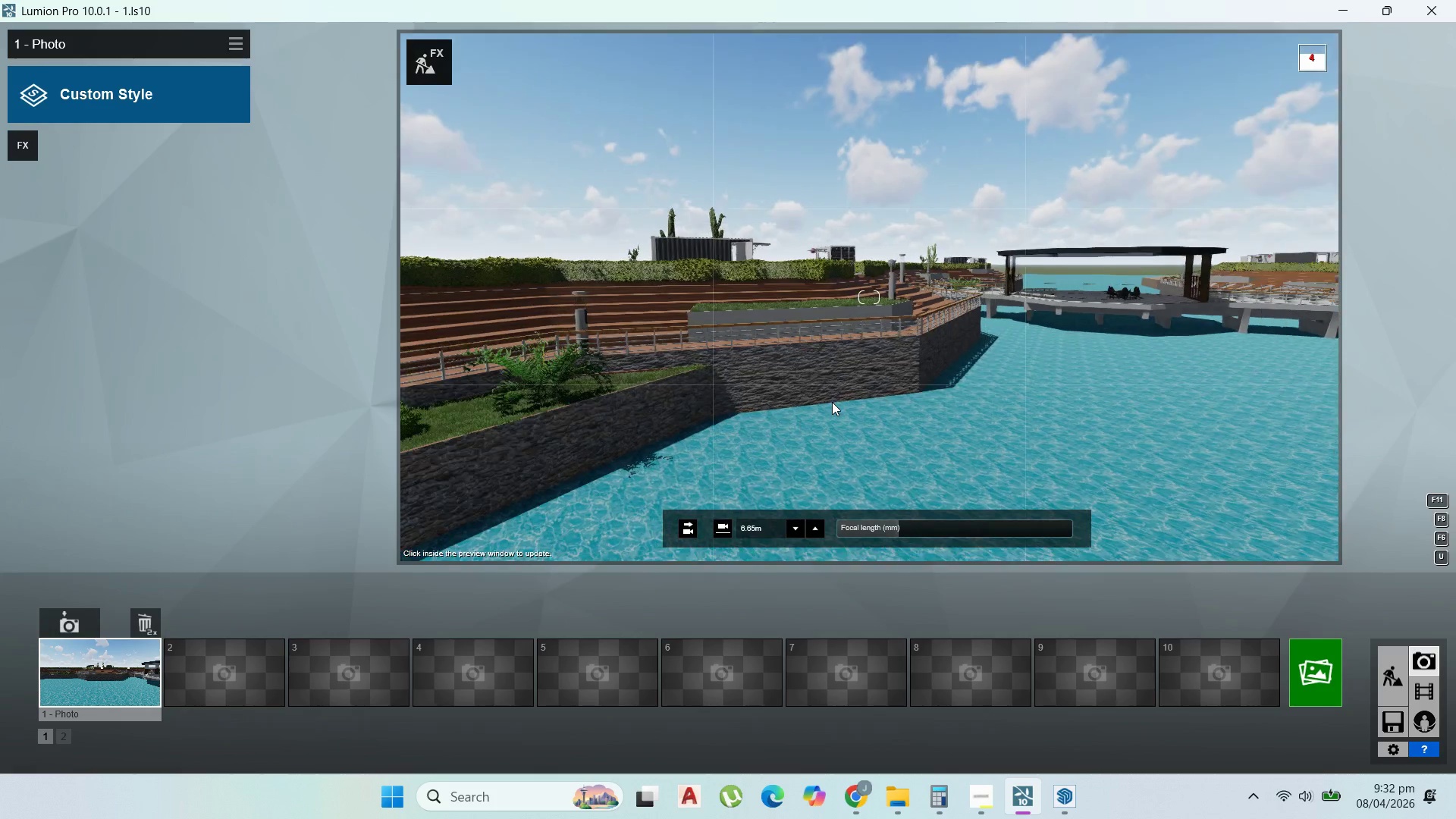 
hold_key(key=S, duration=0.52)
 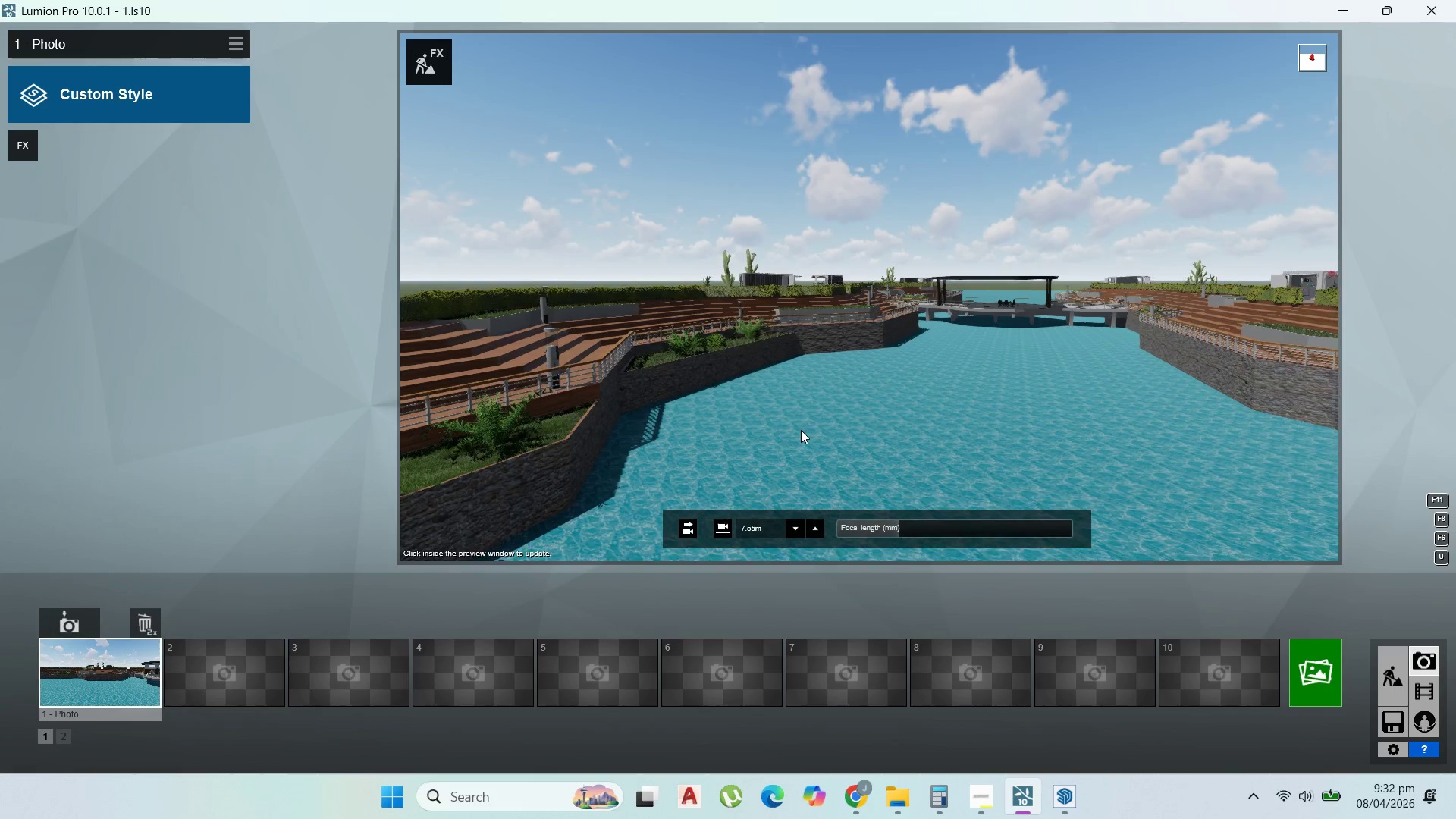 
scroll: coordinate [806, 432], scroll_direction: down, amount: 5.0
 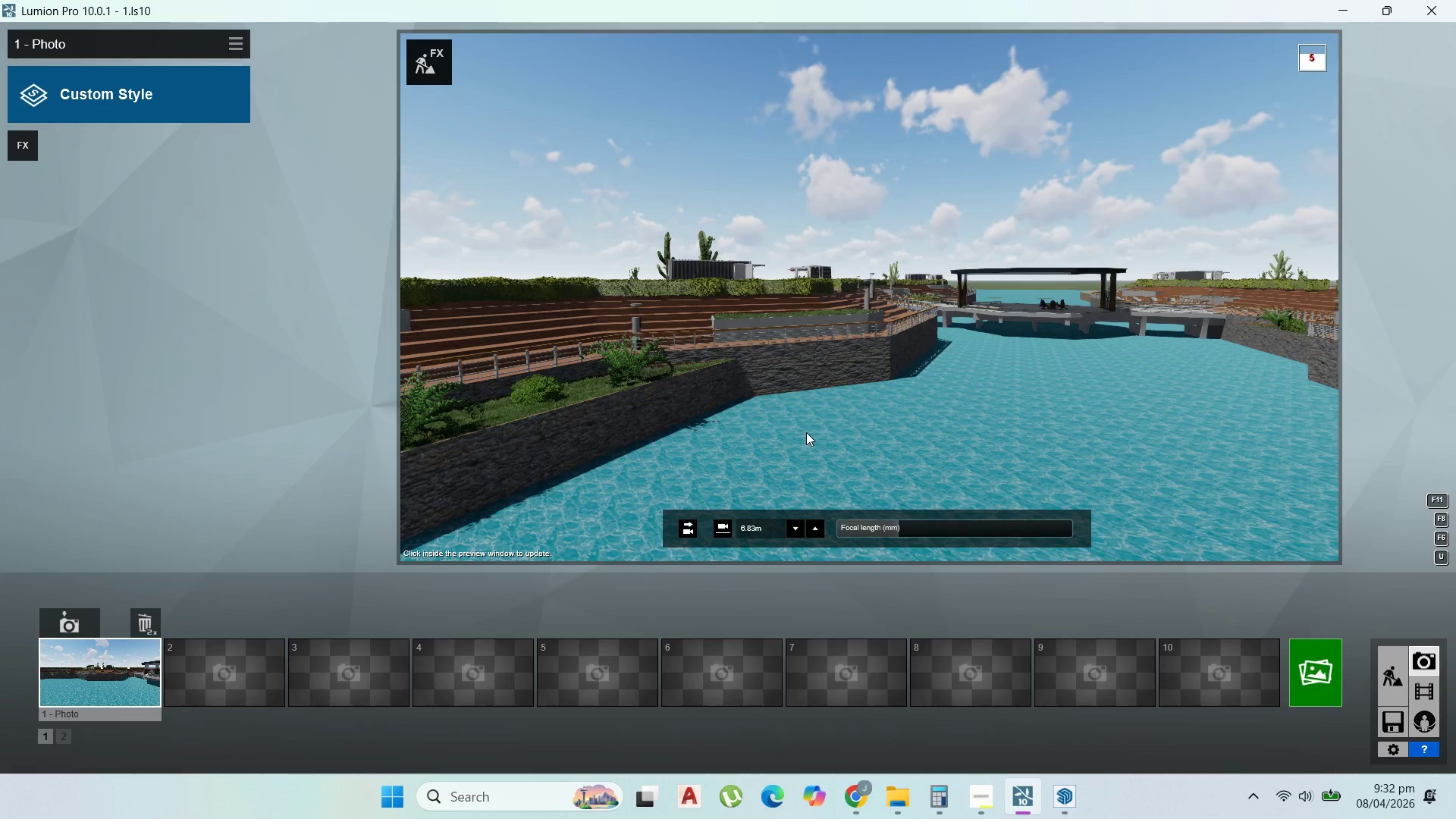 
hold_key(key=Q, duration=1.5)
 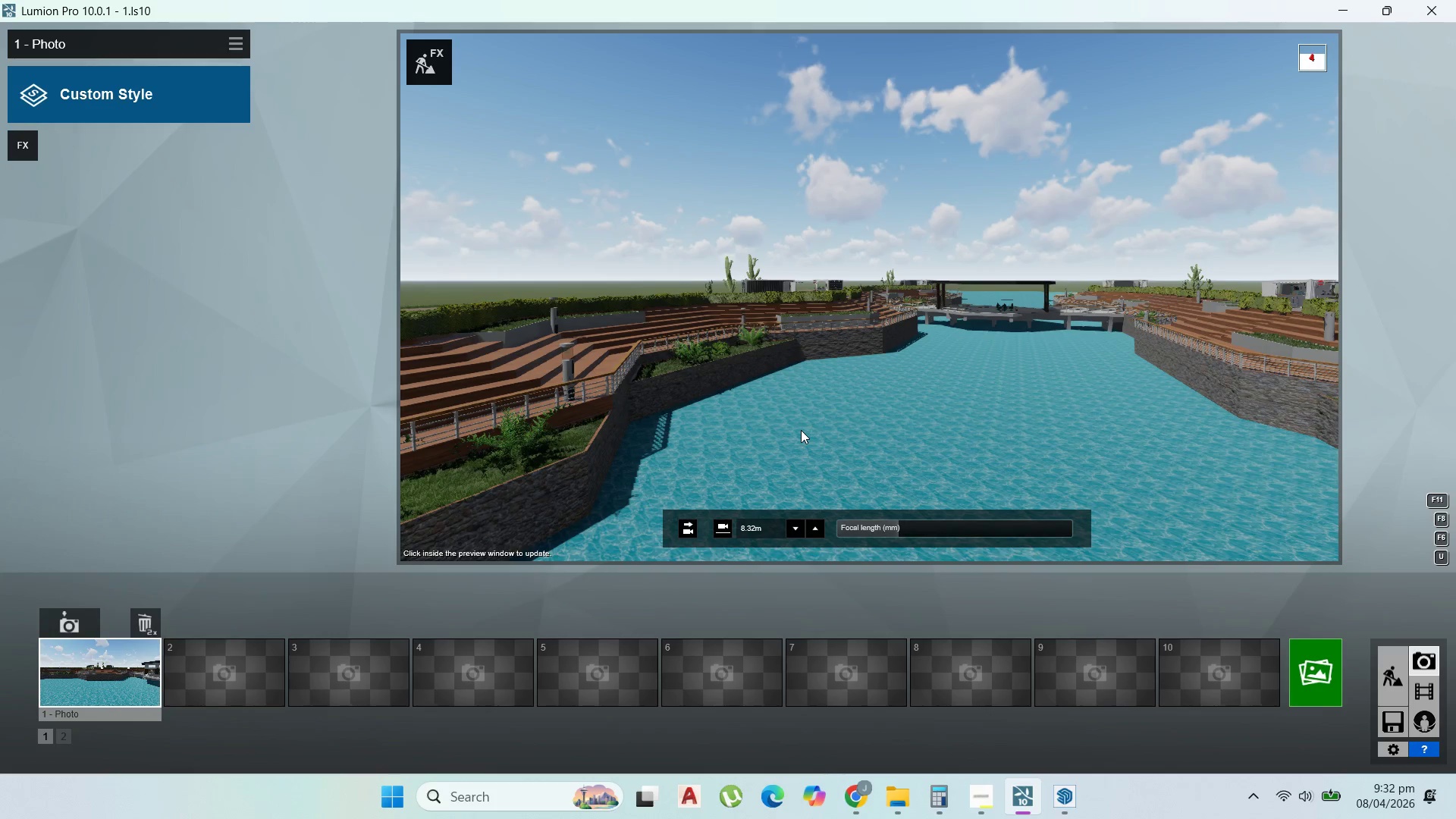 
hold_key(key=Q, duration=0.58)
 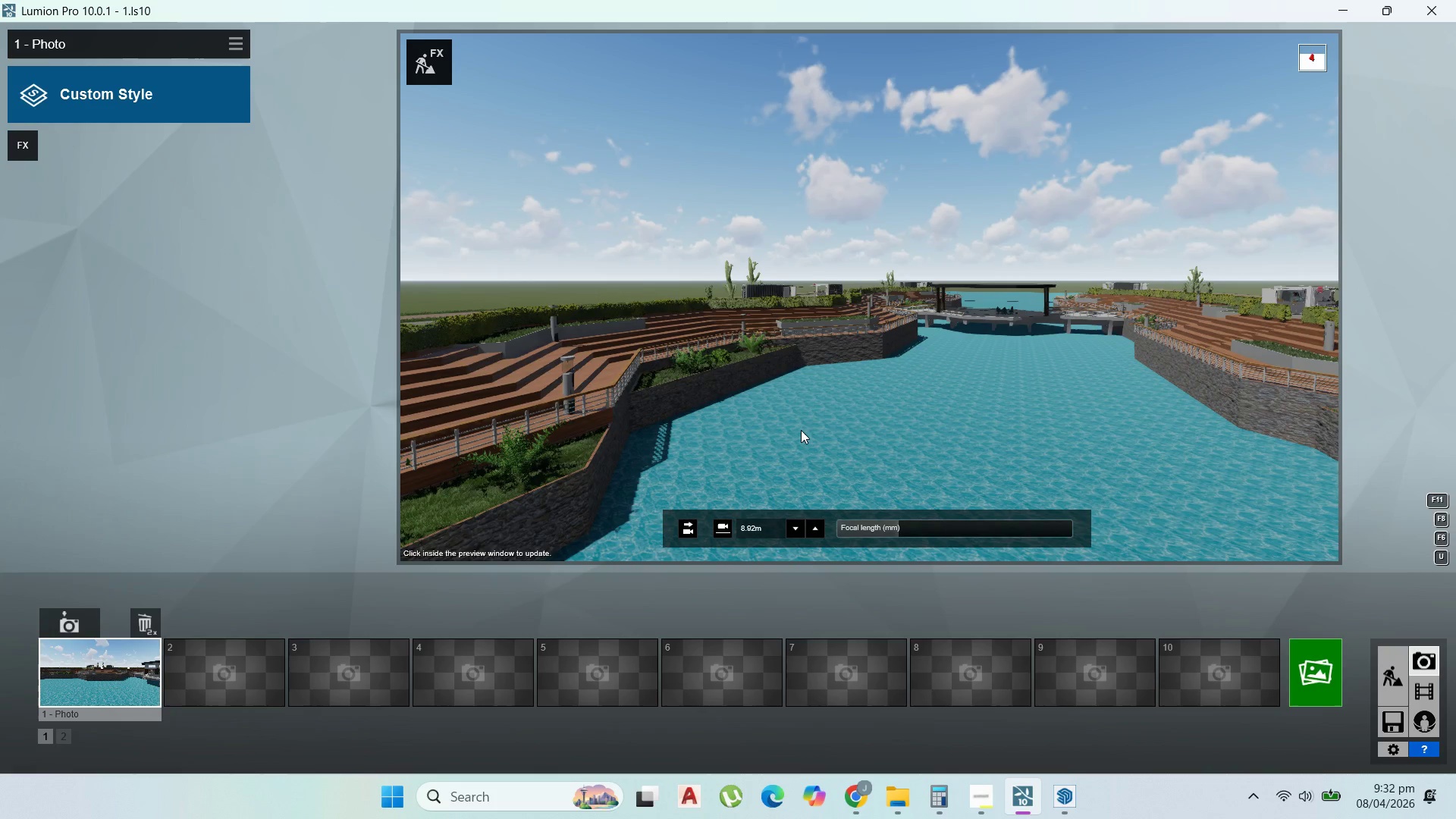 
hold_key(key=E, duration=1.5)
 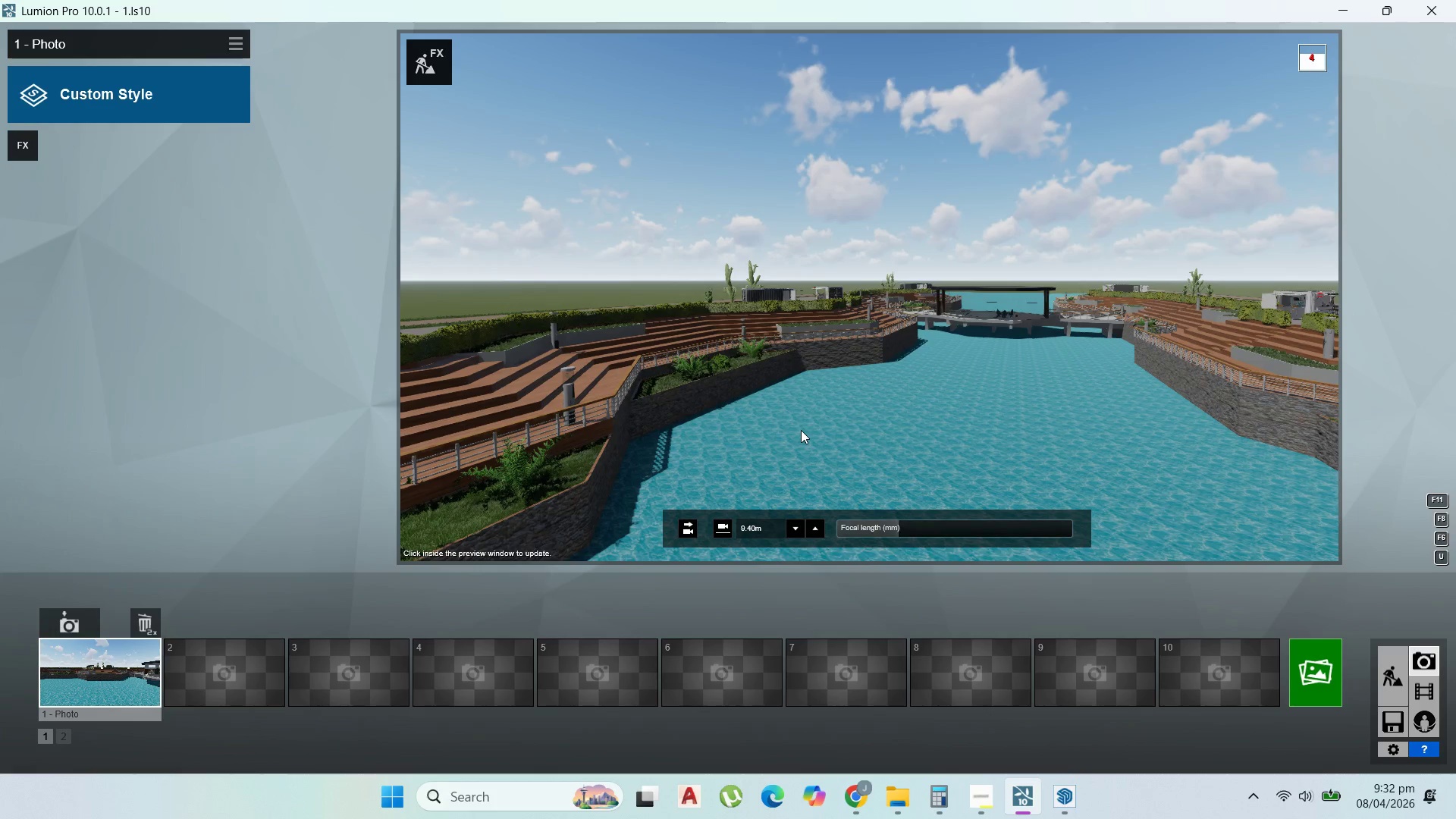 
hold_key(key=E, duration=1.5)
 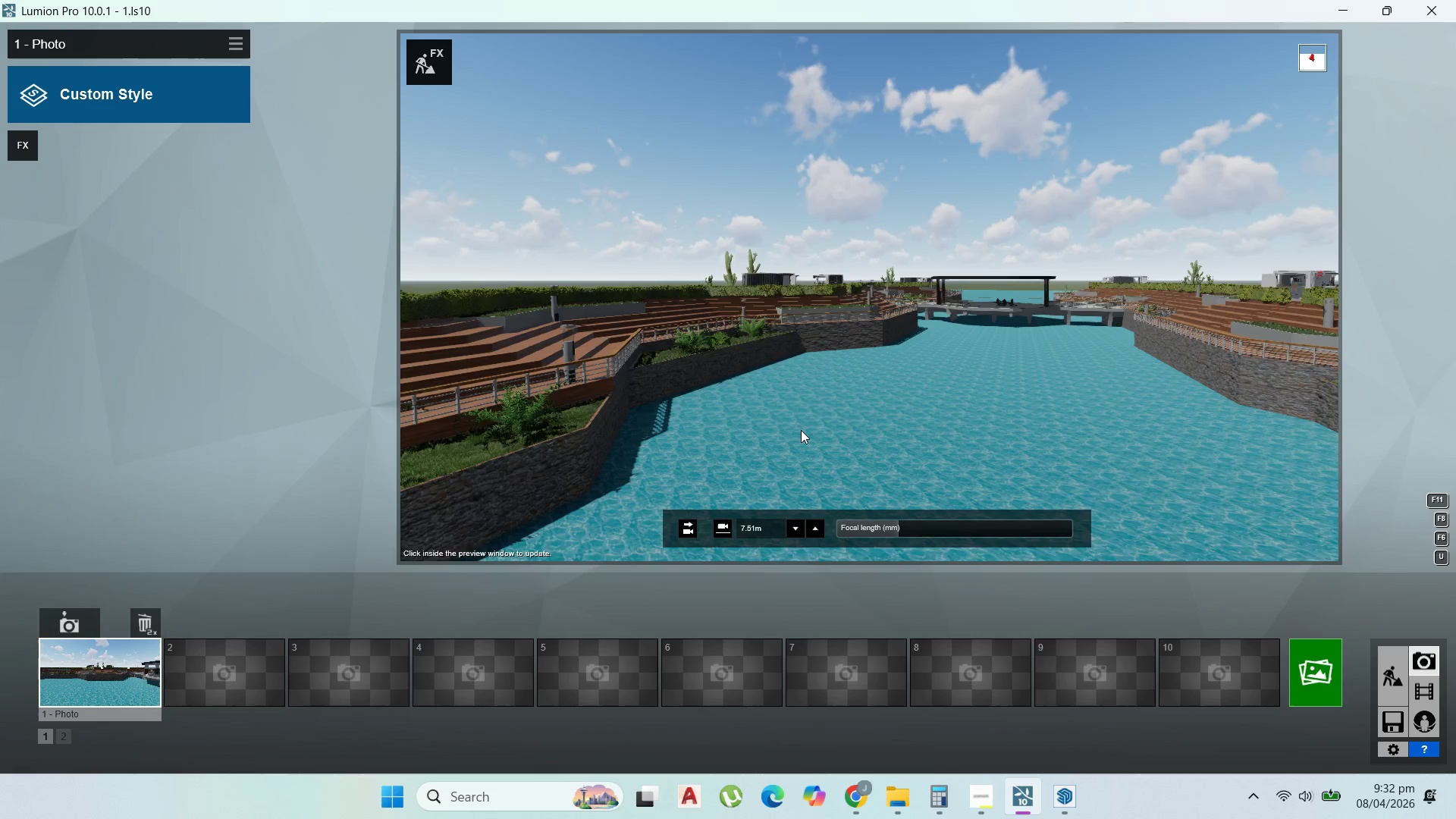 
key(E)
 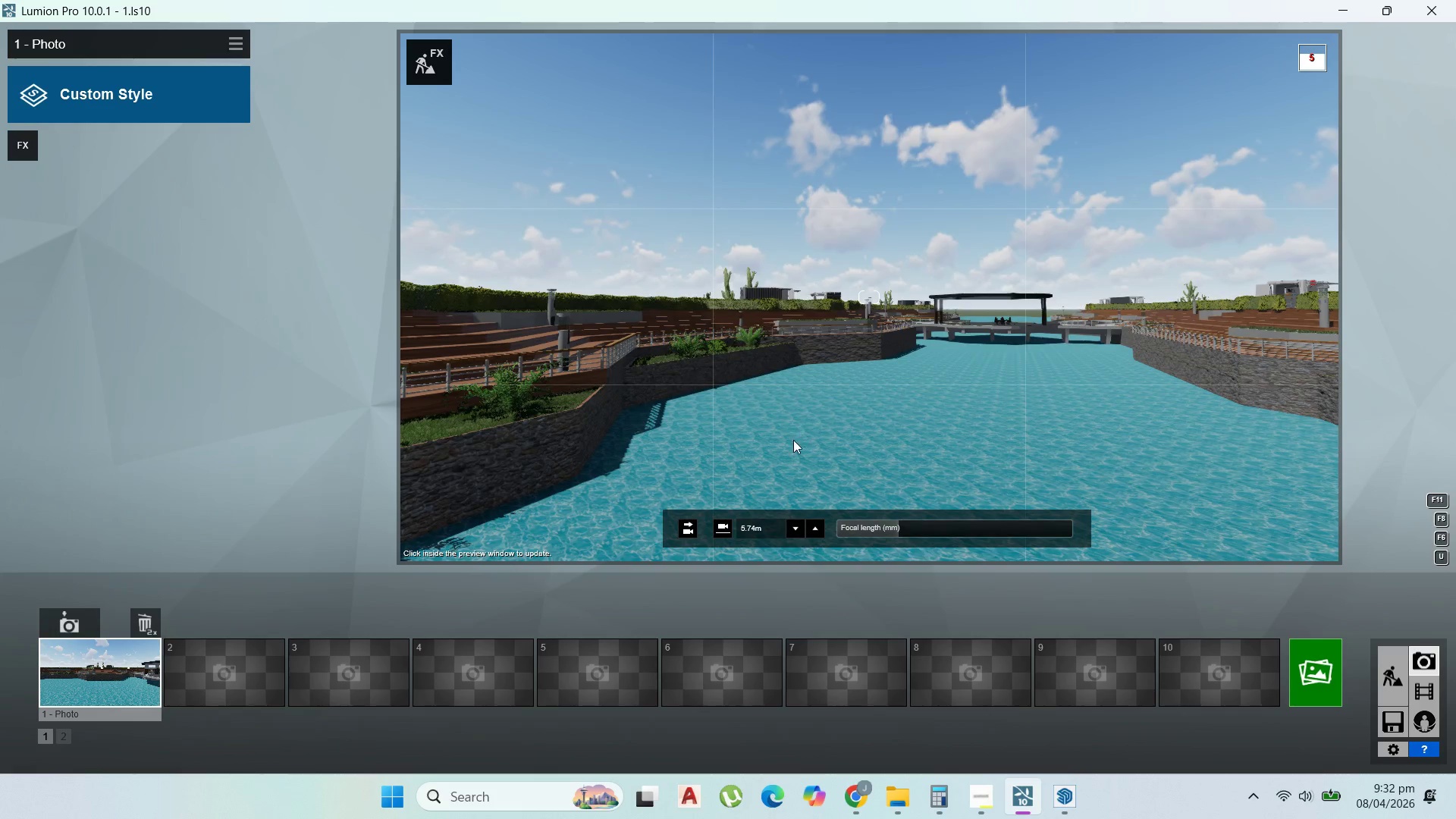 
wait(5.08)
 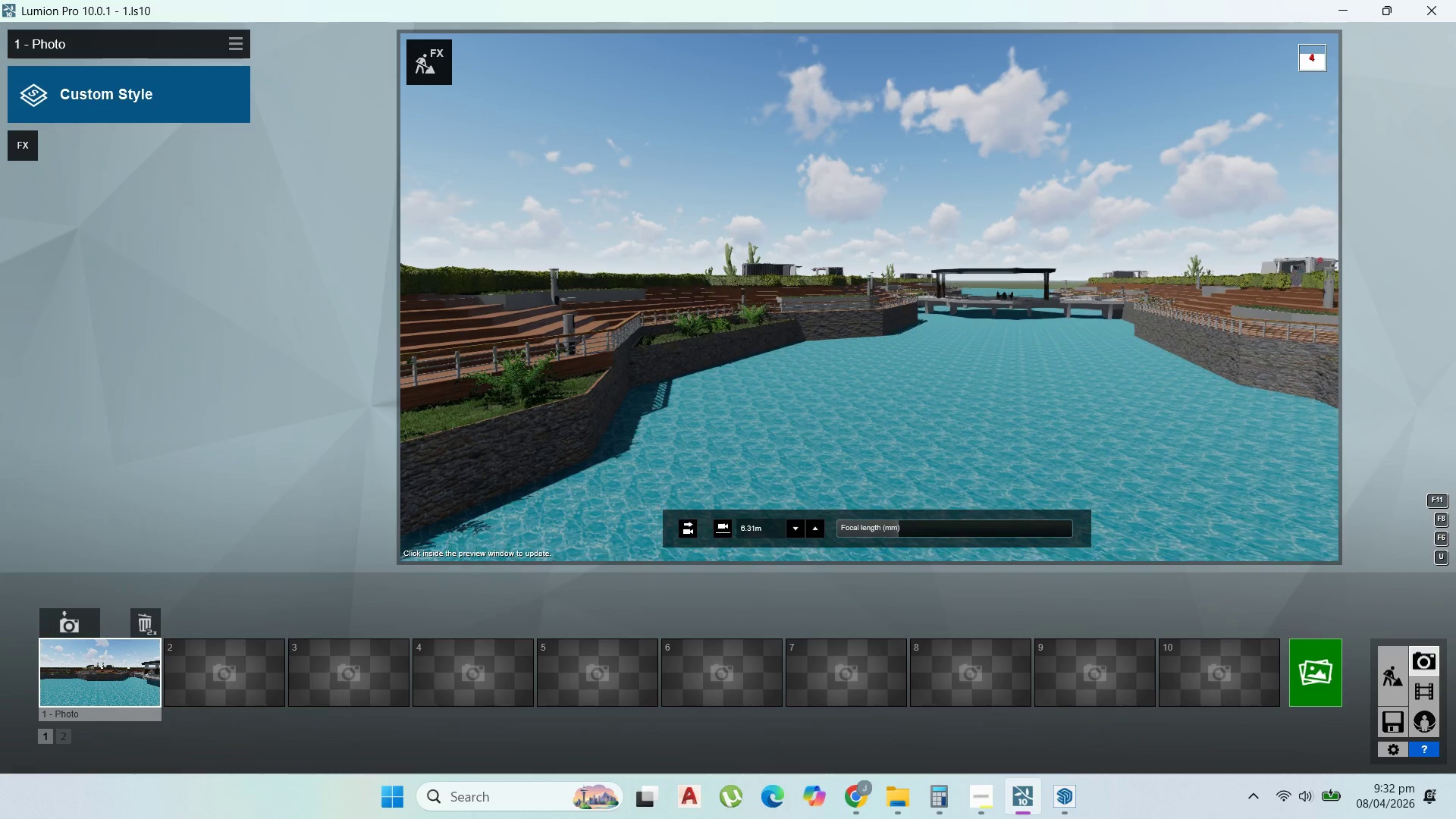 
left_click([83, 619])
 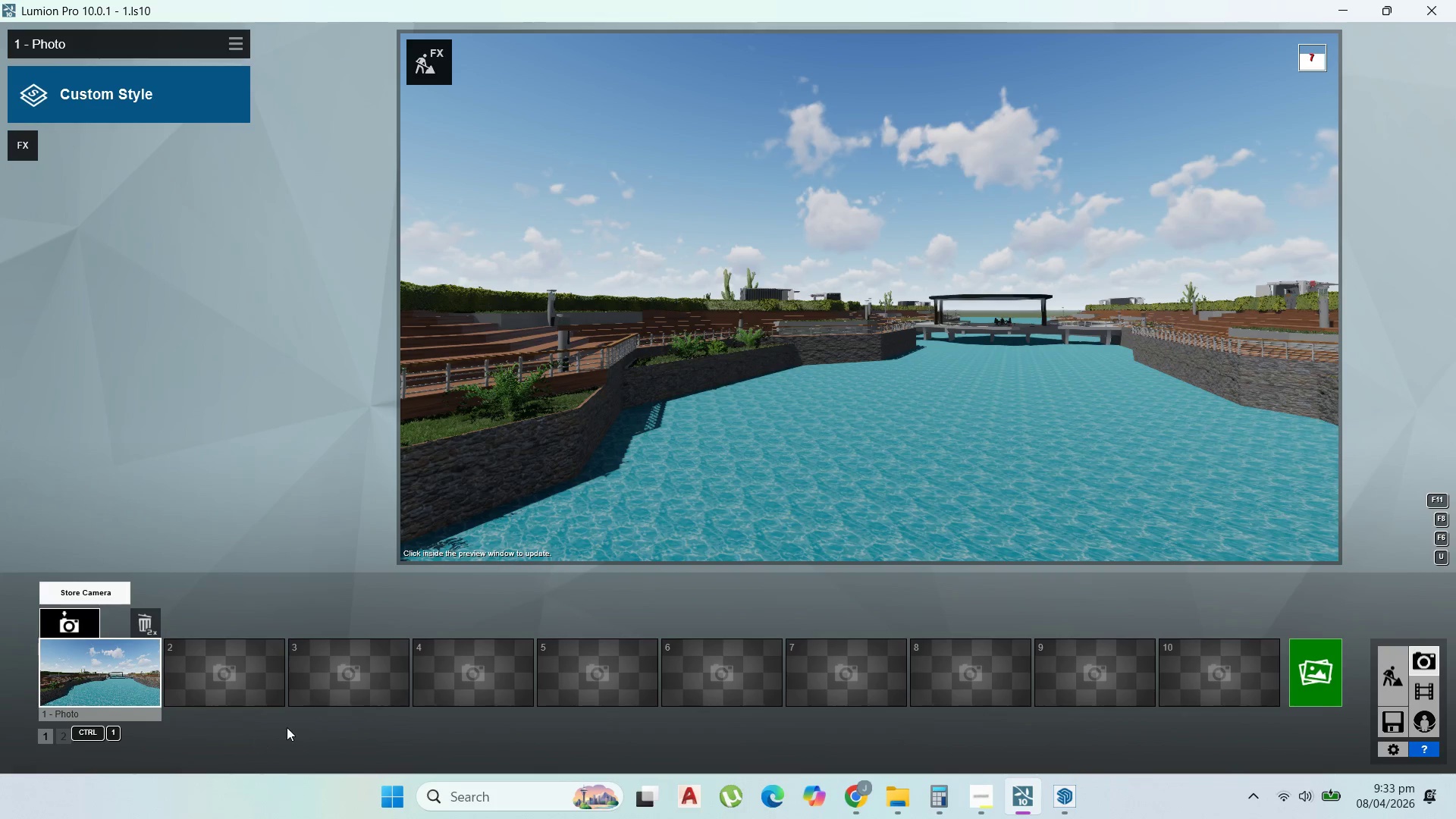 
double_click([246, 692])
 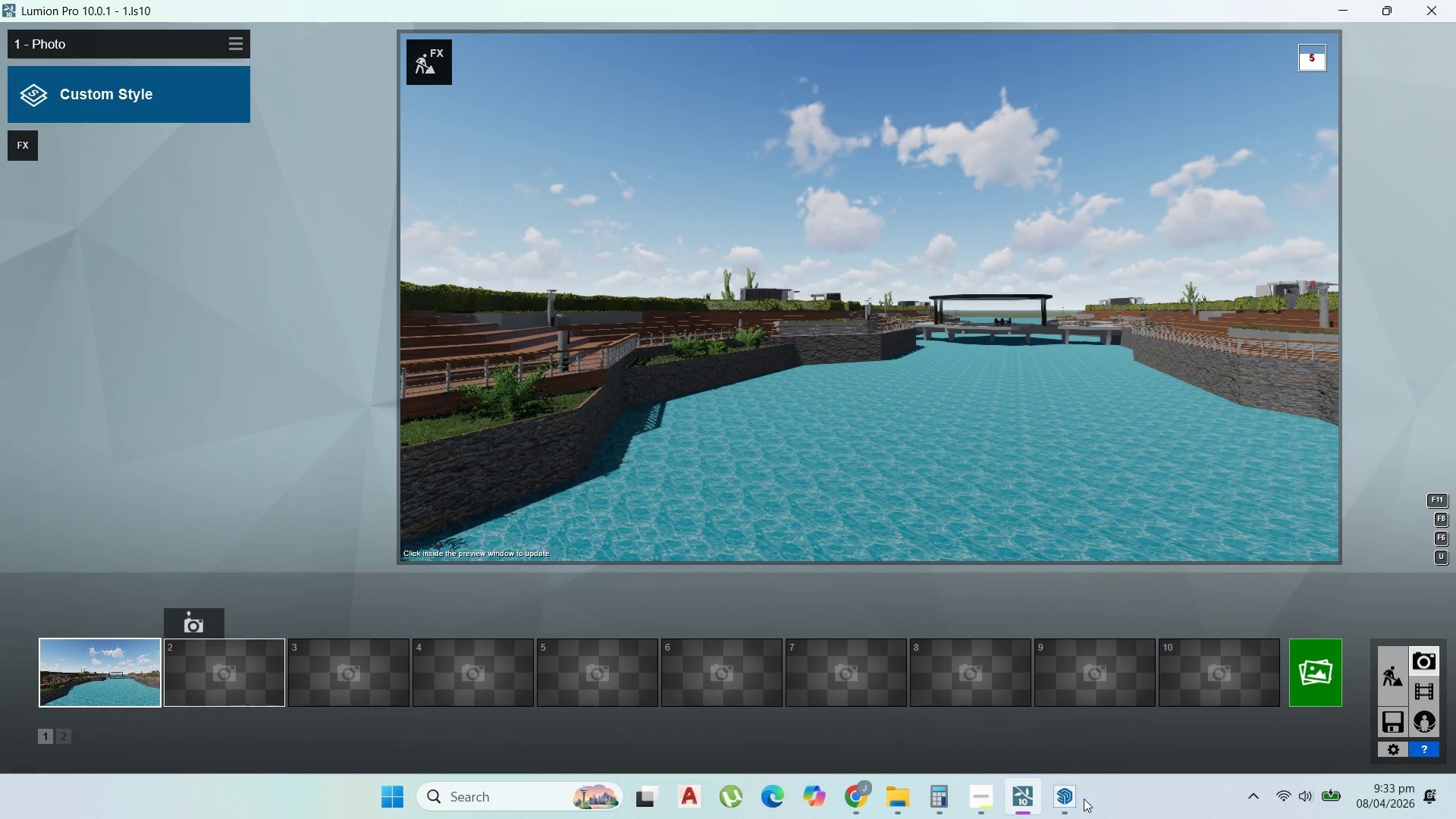 
left_click([1073, 792])
 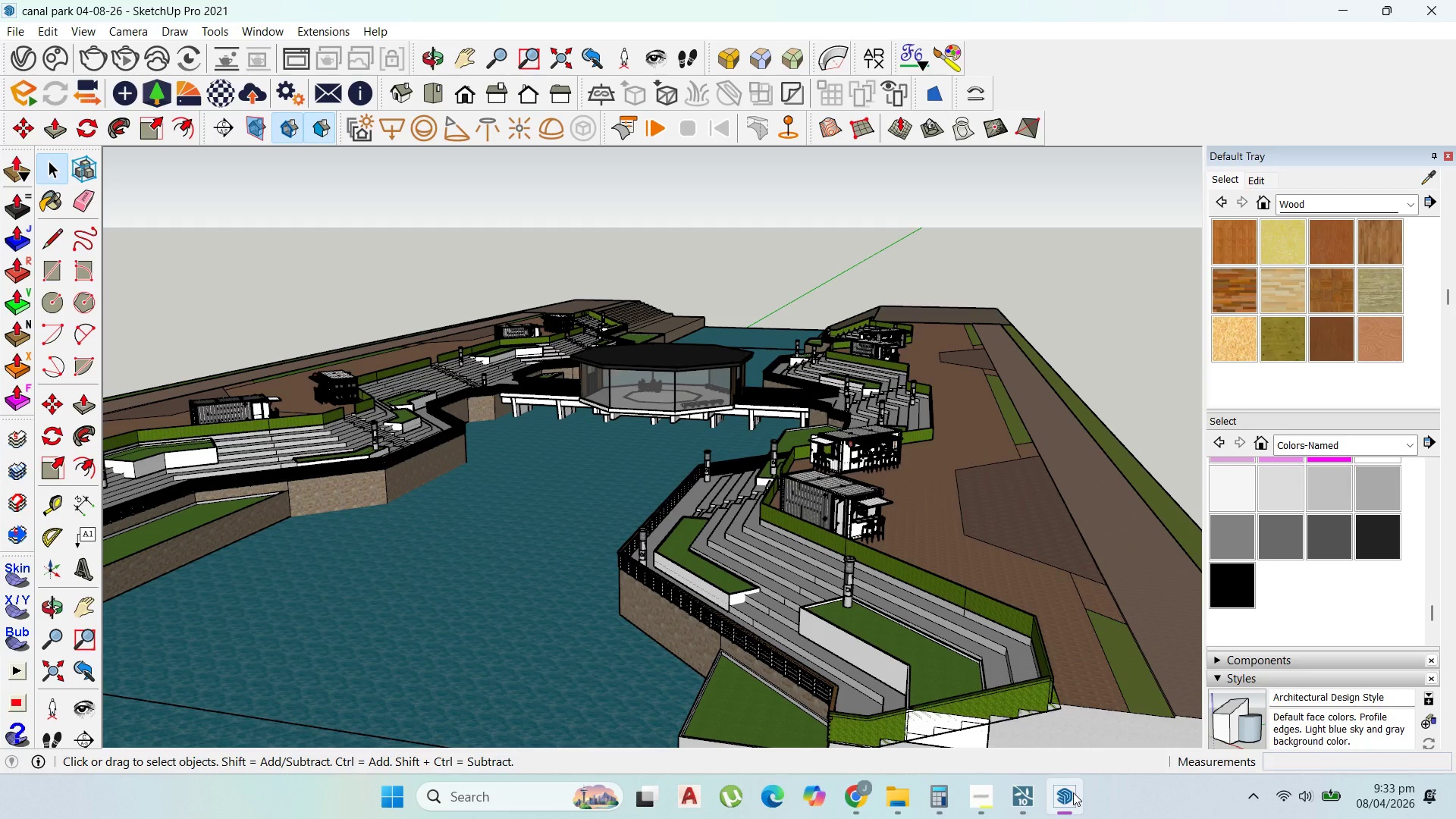 
left_click([1073, 792])
 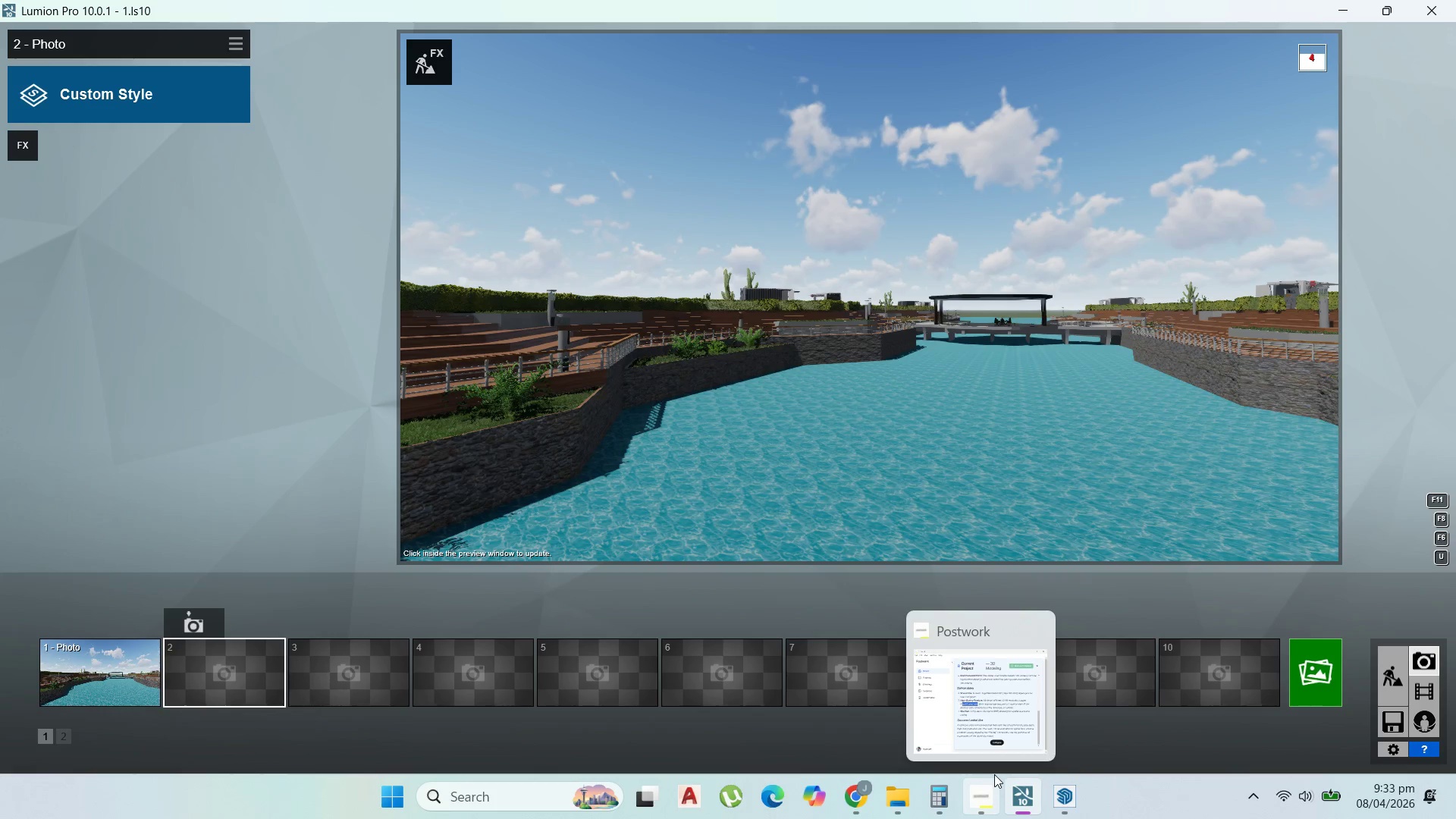 
left_click([994, 785])